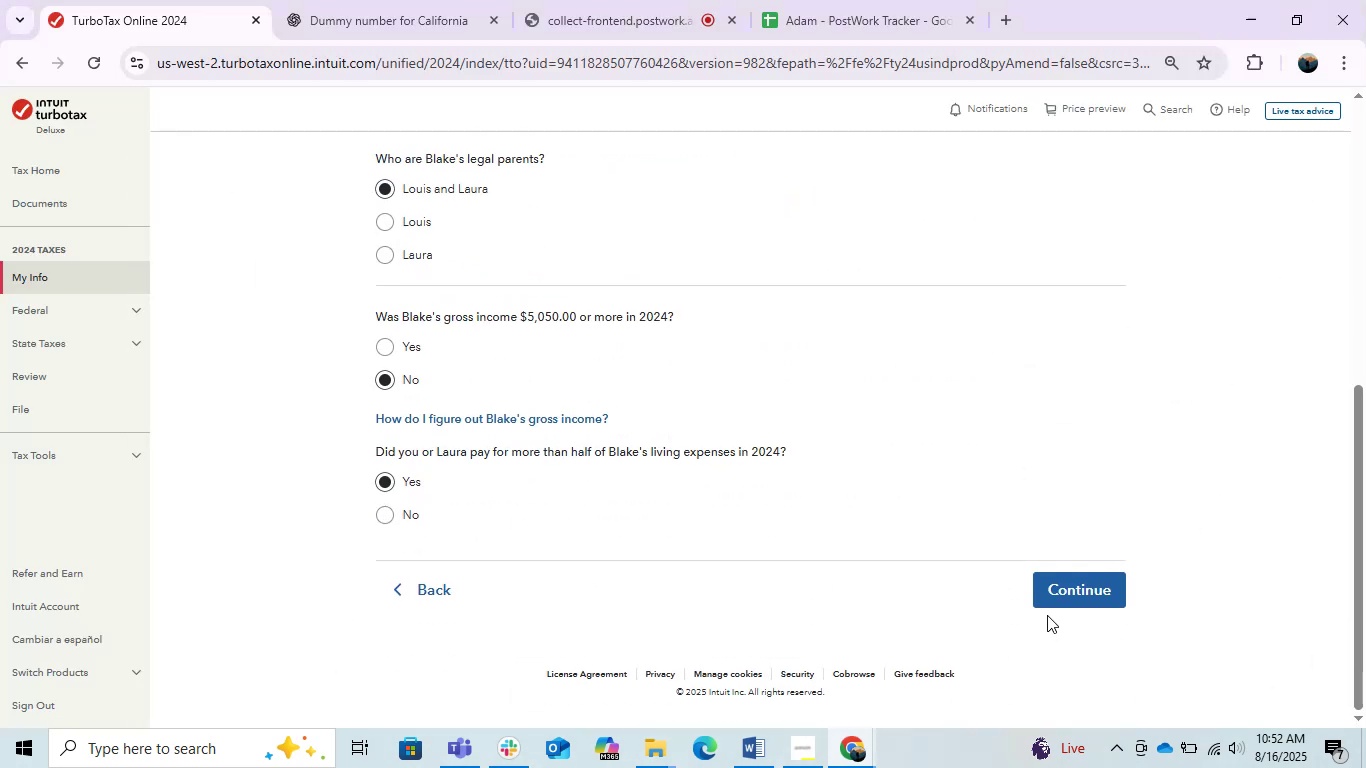 
left_click([1082, 599])
 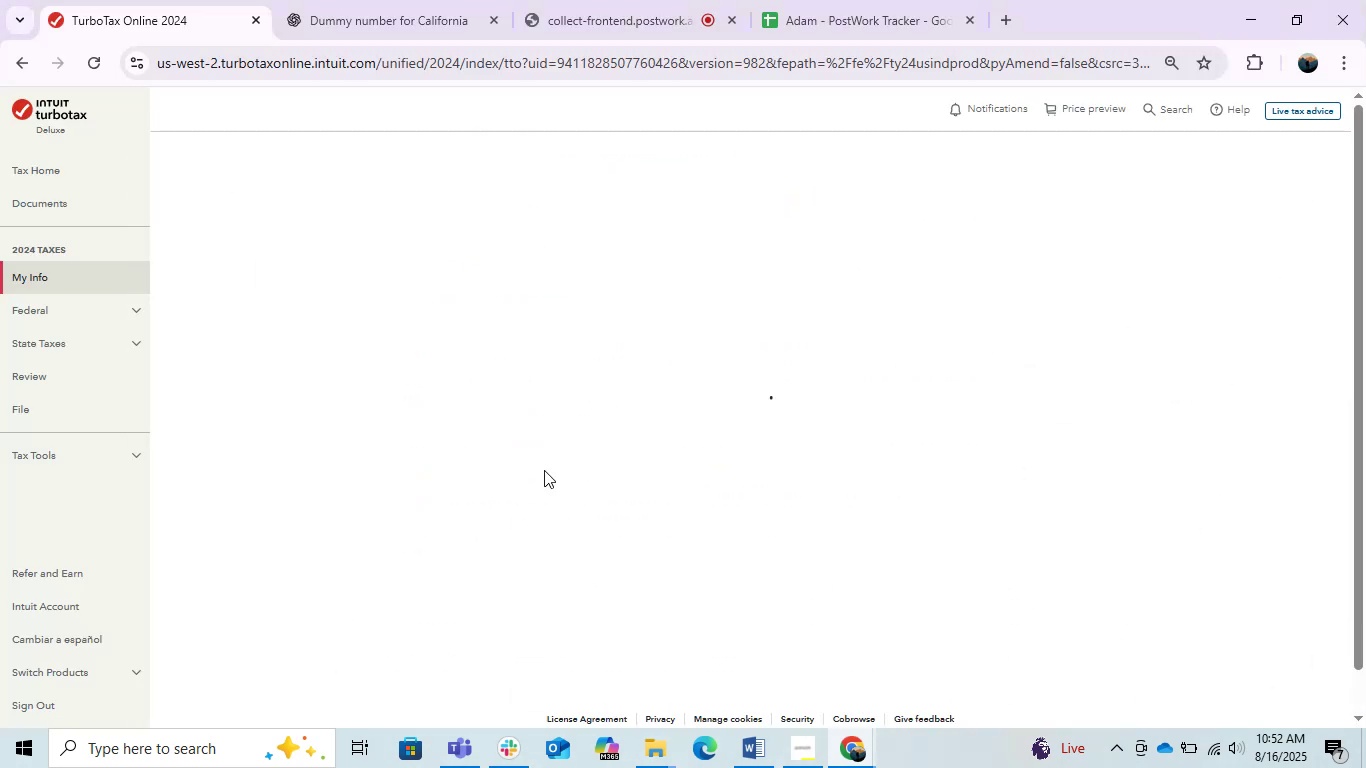 
mouse_move([490, 458])
 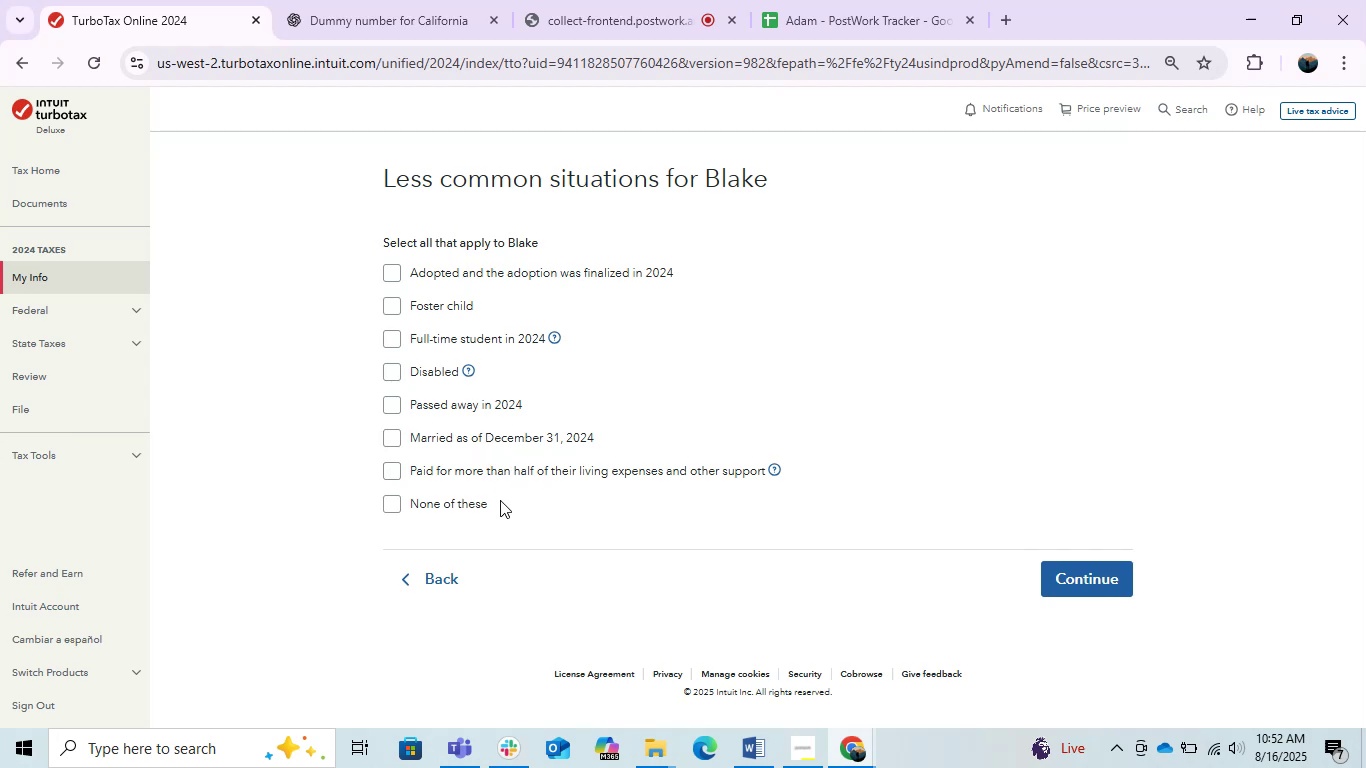 
left_click([466, 495])
 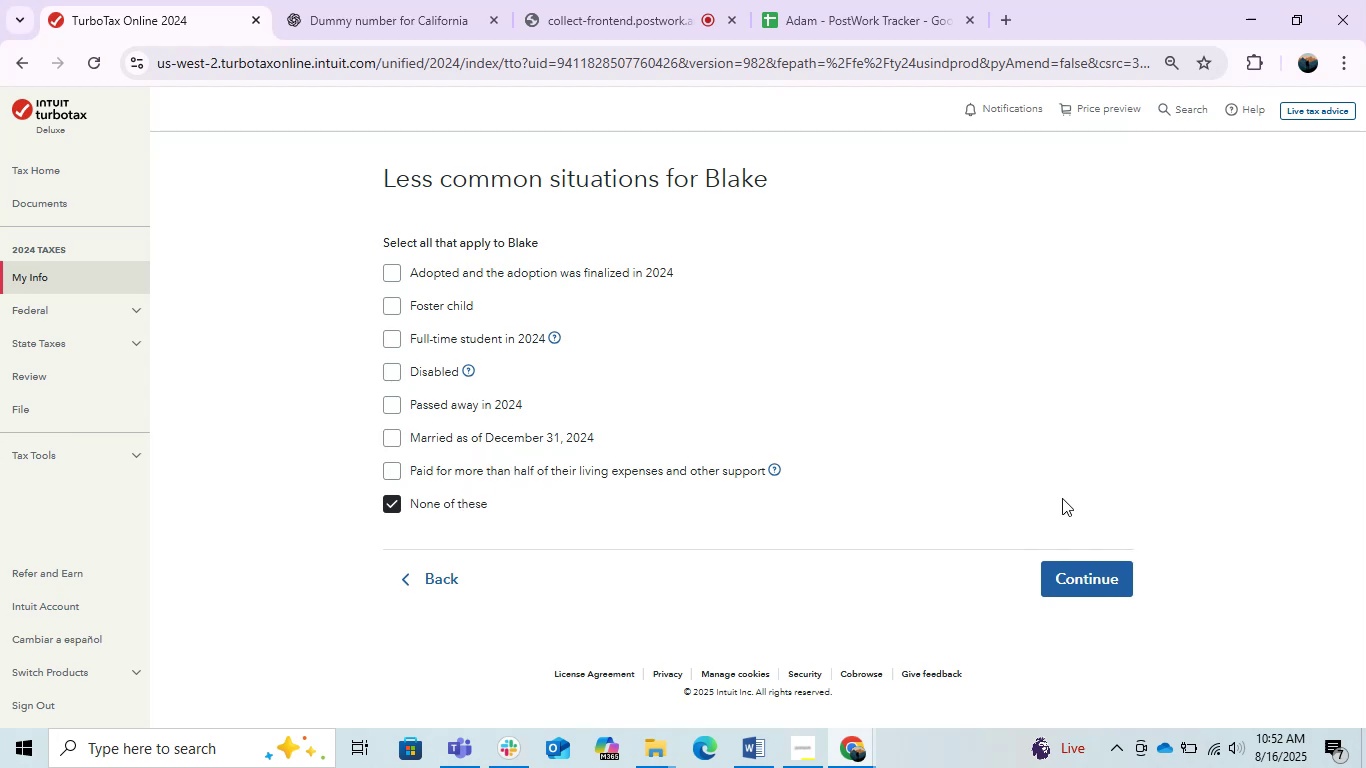 
wait(11.63)
 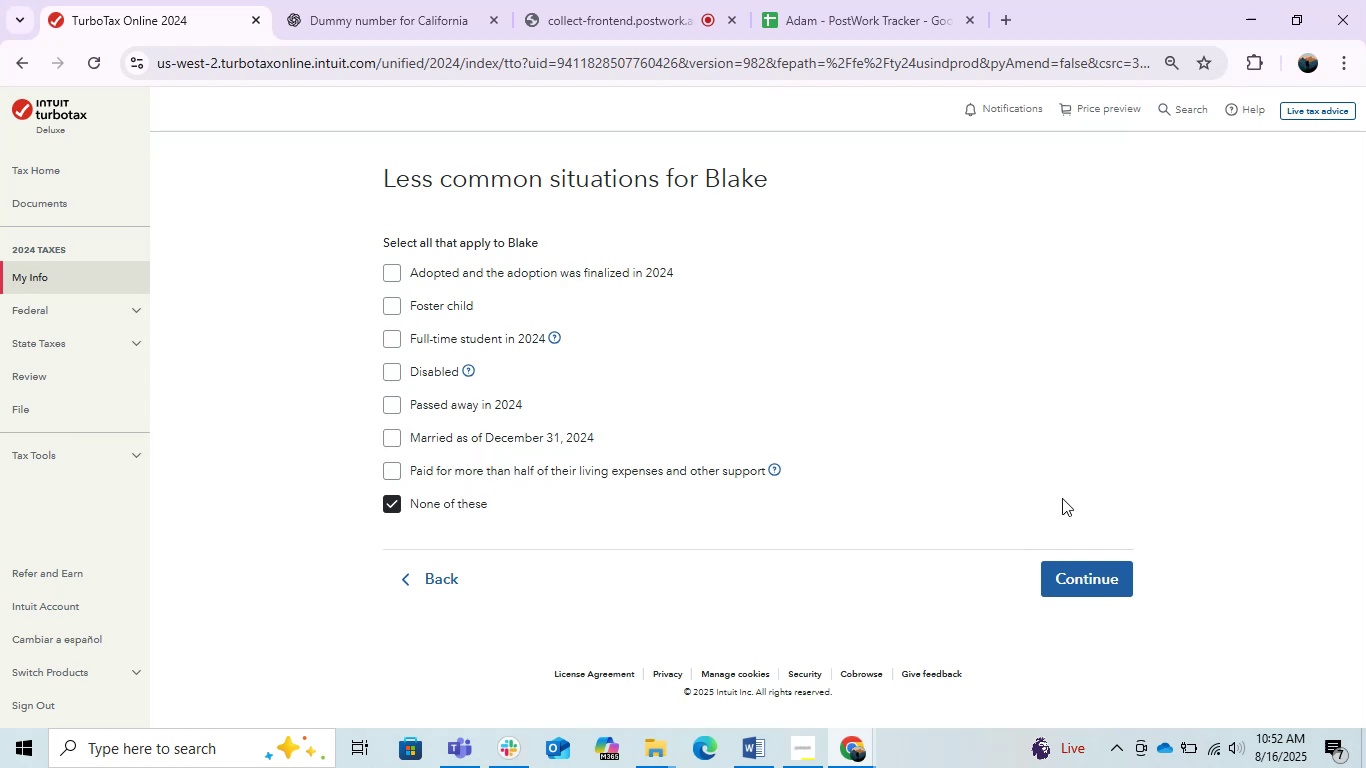 
left_click([1086, 585])
 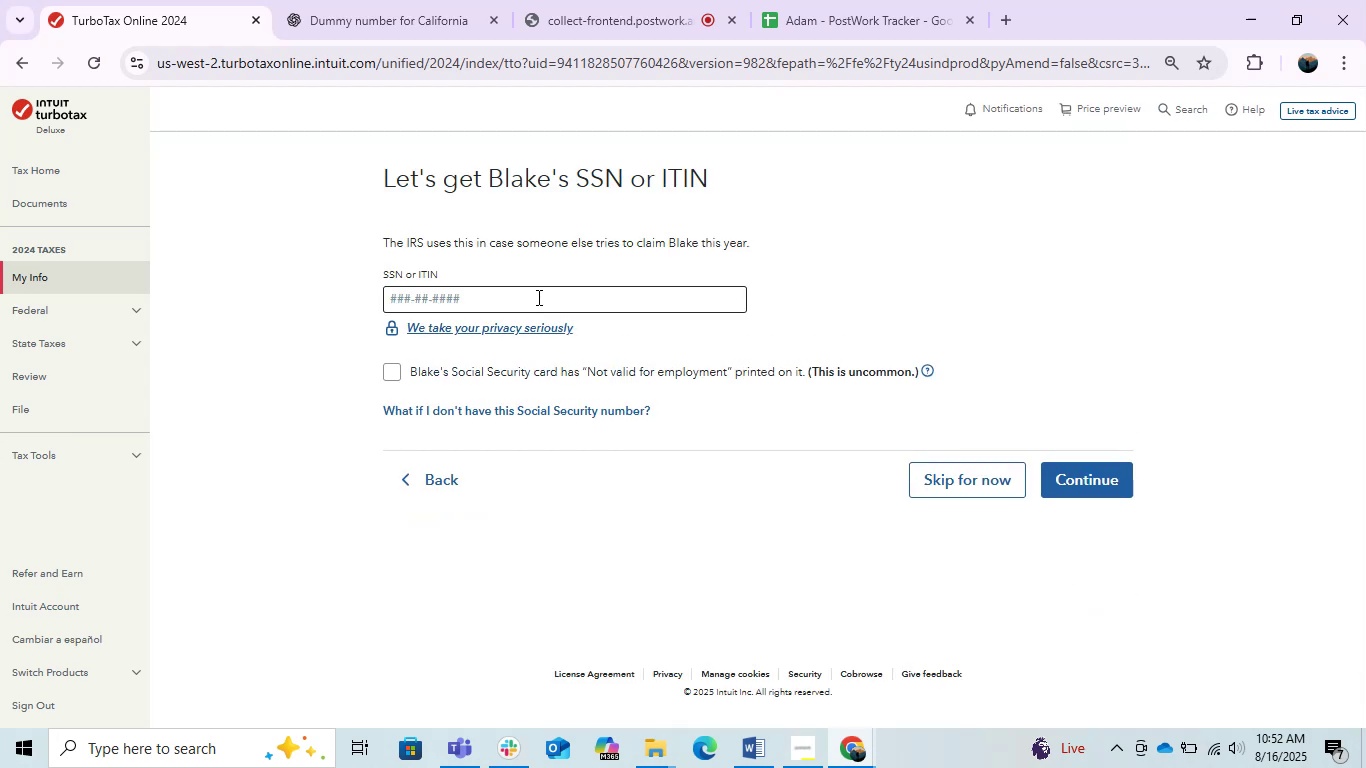 
key(Alt+AltLeft)
 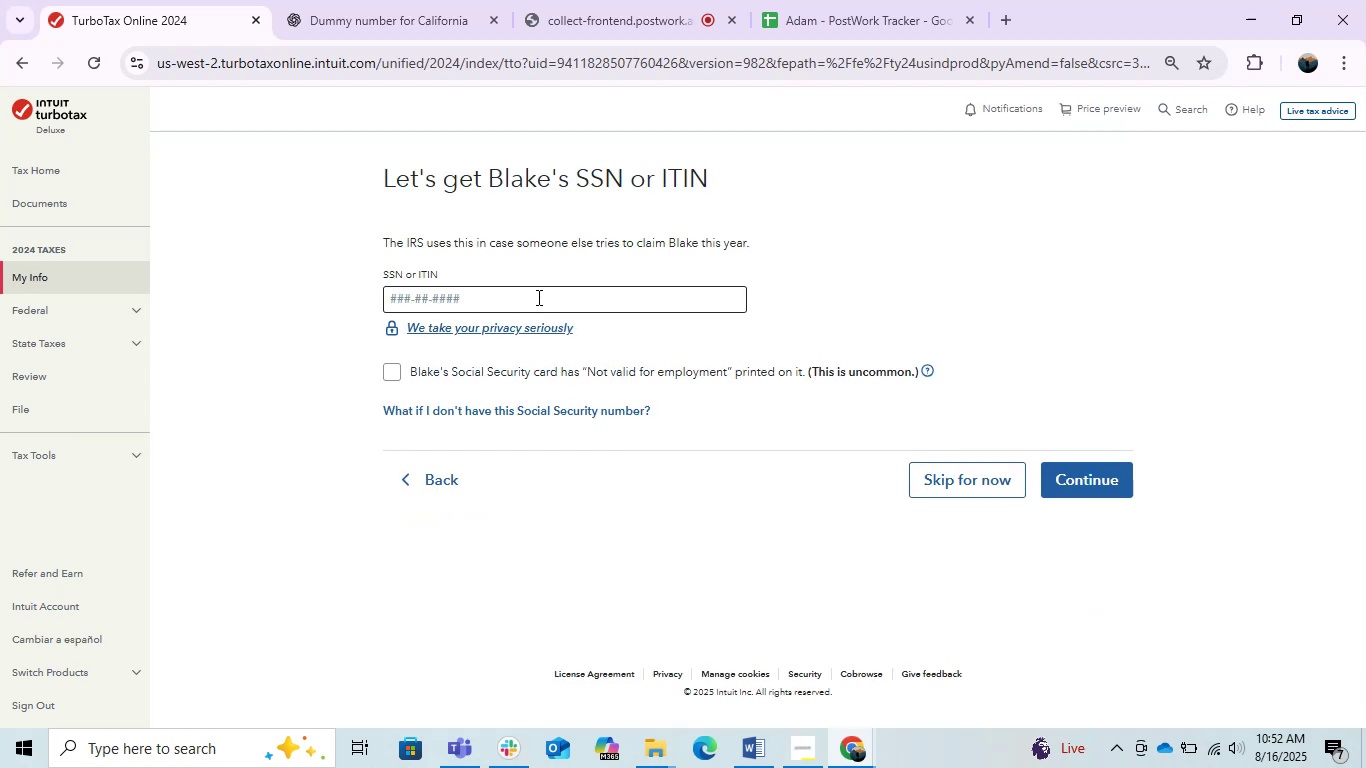 
key(Alt+Tab)
 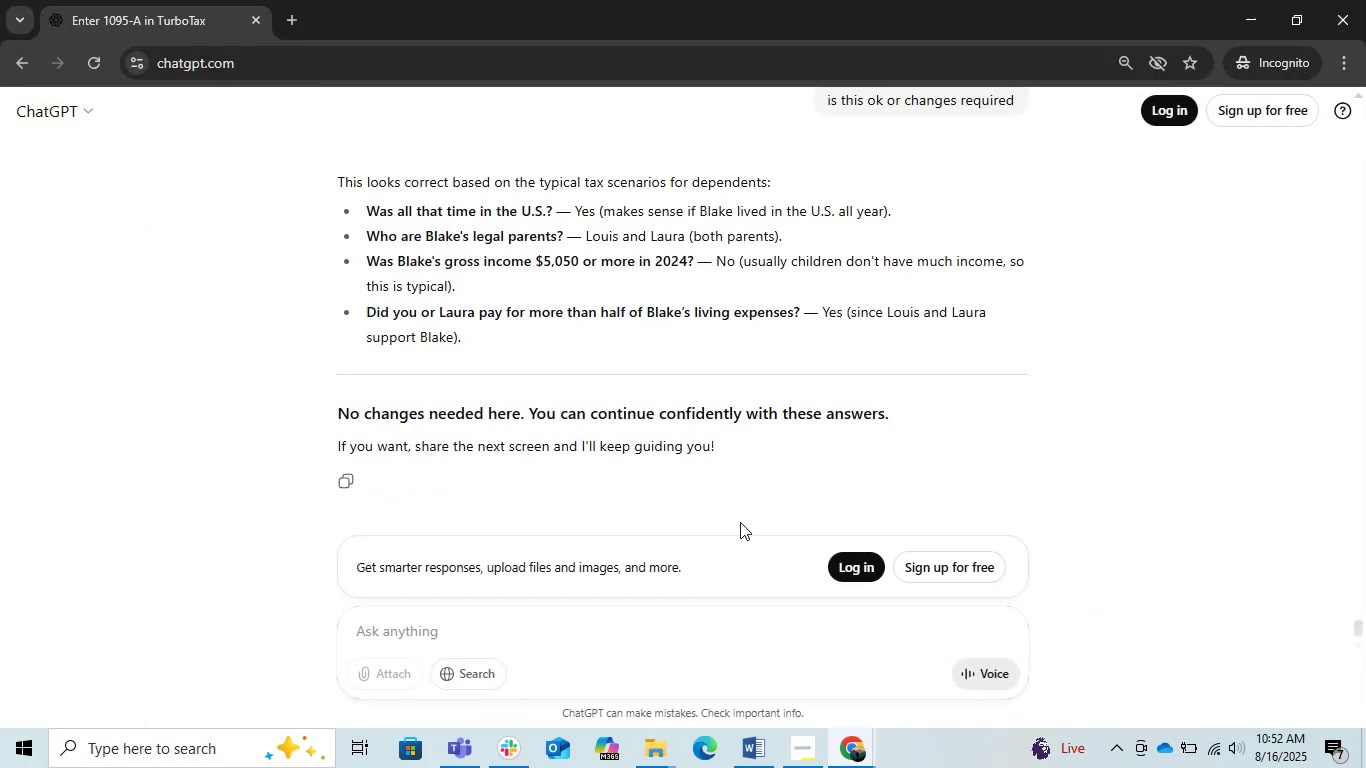 
key(Alt+AltLeft)
 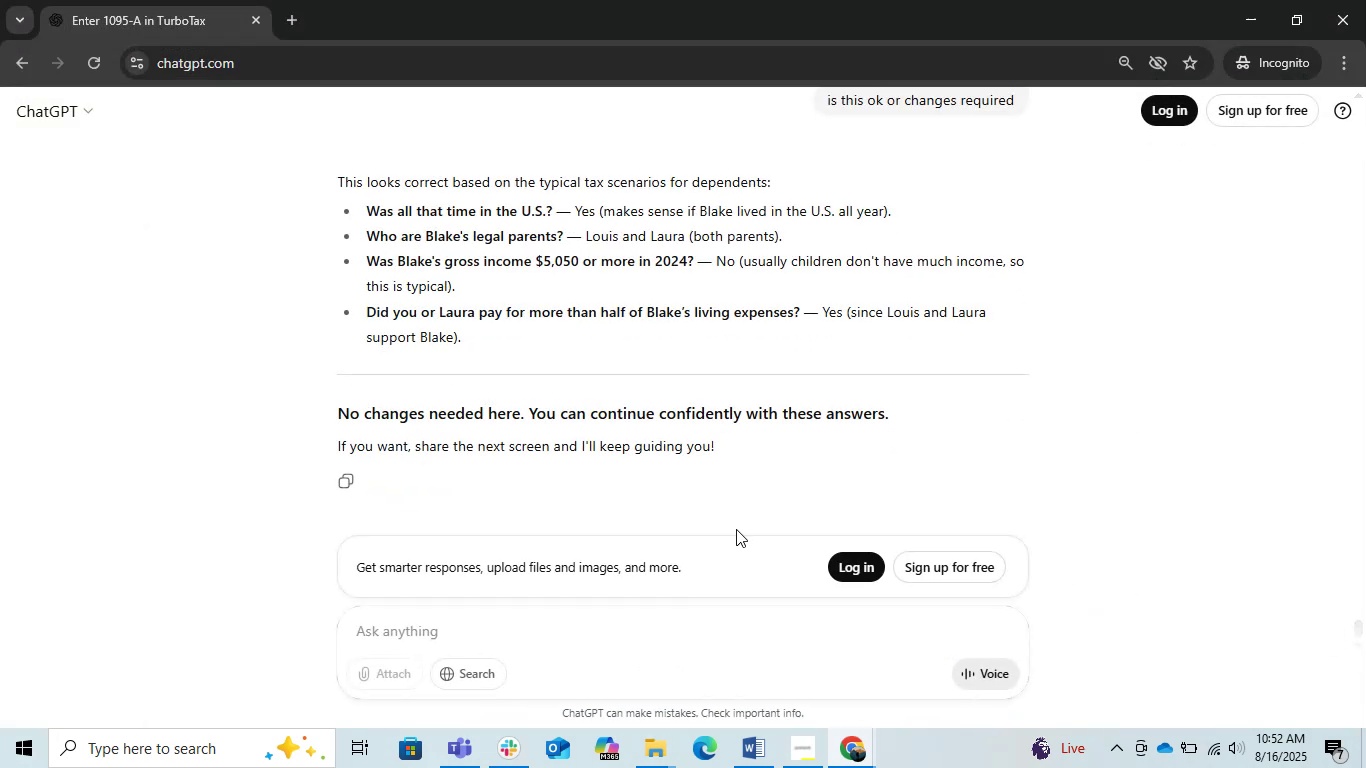 
key(Alt+Tab)
 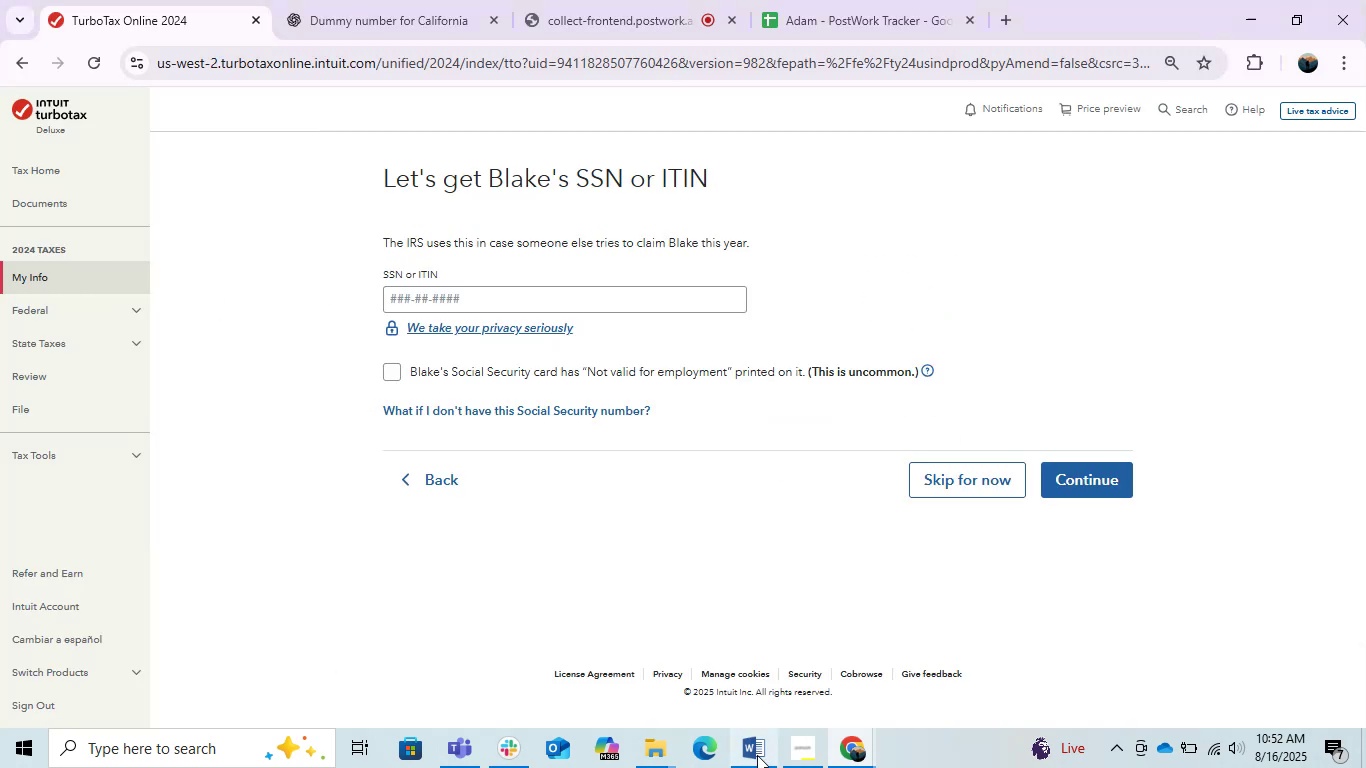 
left_click([758, 765])
 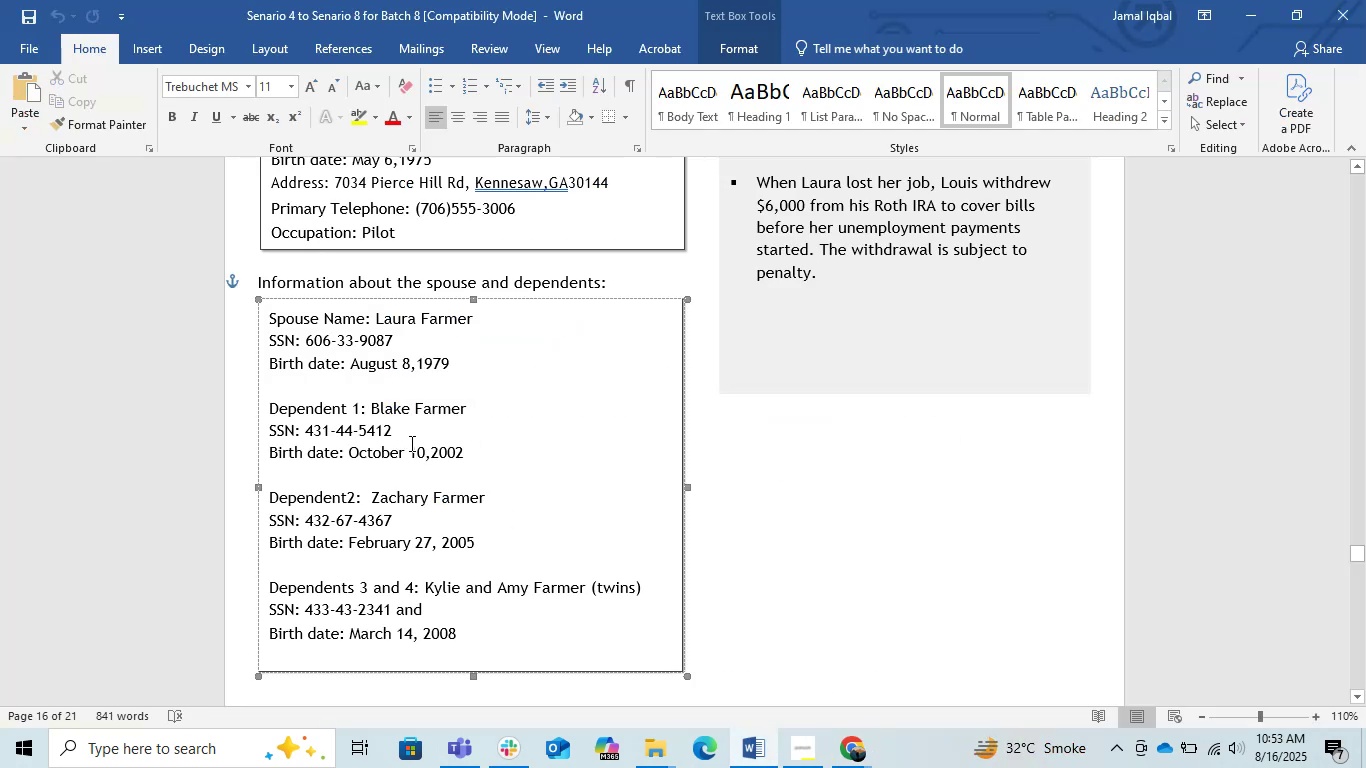 
left_click_drag(start_coordinate=[388, 427], to_coordinate=[314, 426])
 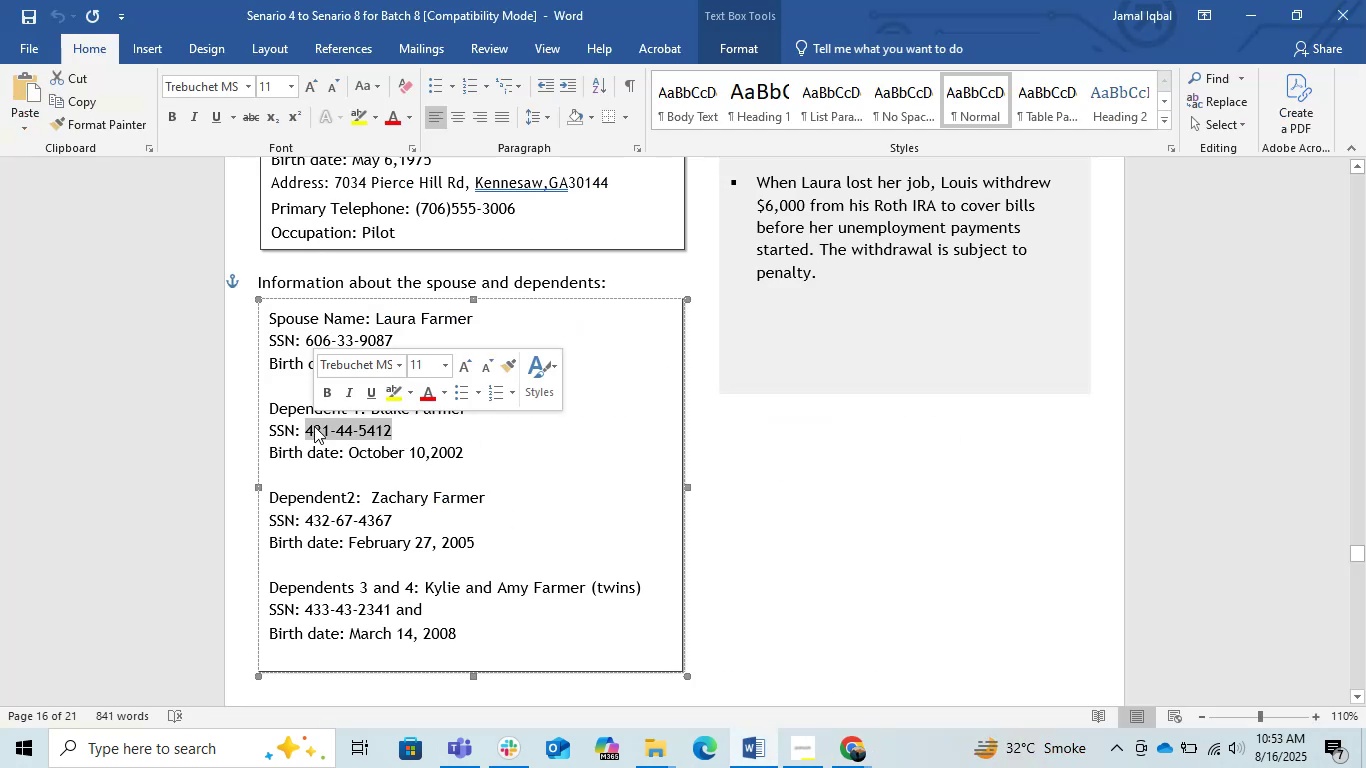 
key(Control+C)
 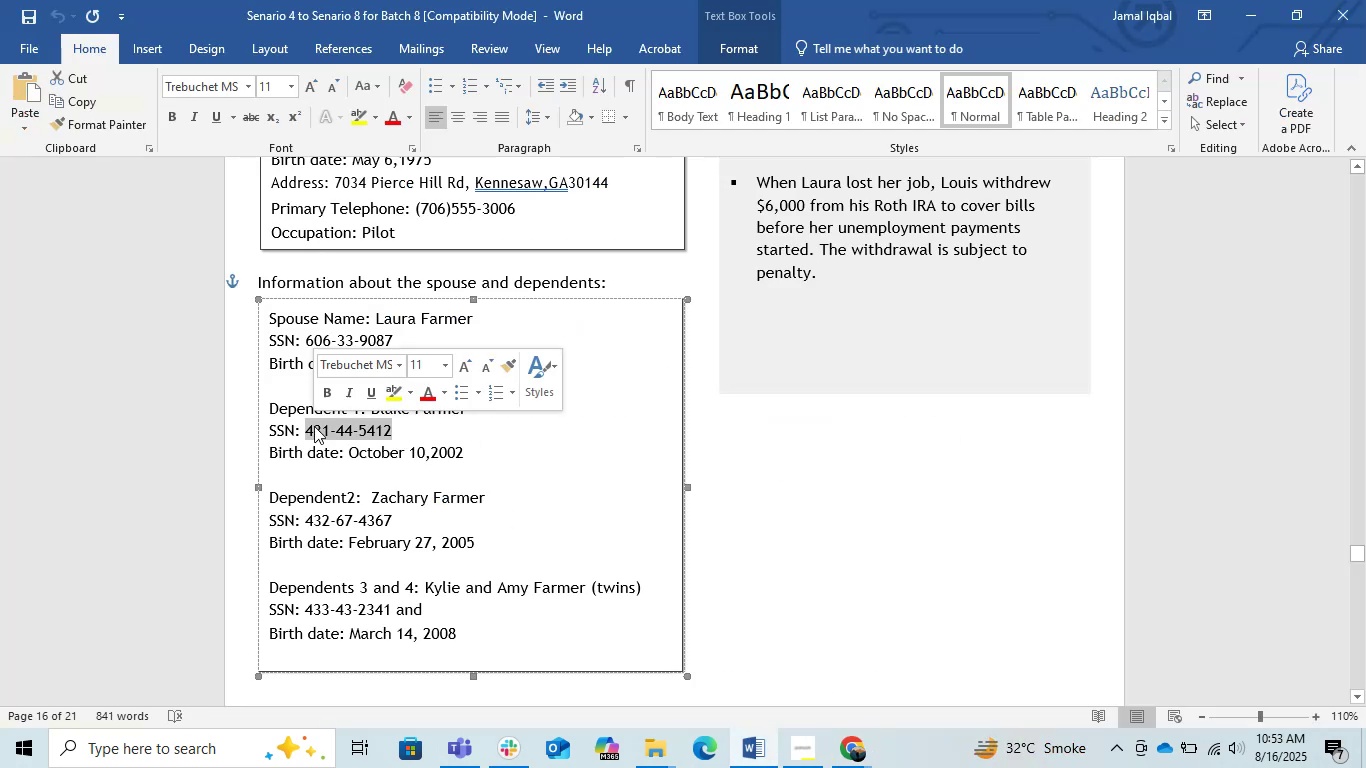 
key(Alt+AltLeft)
 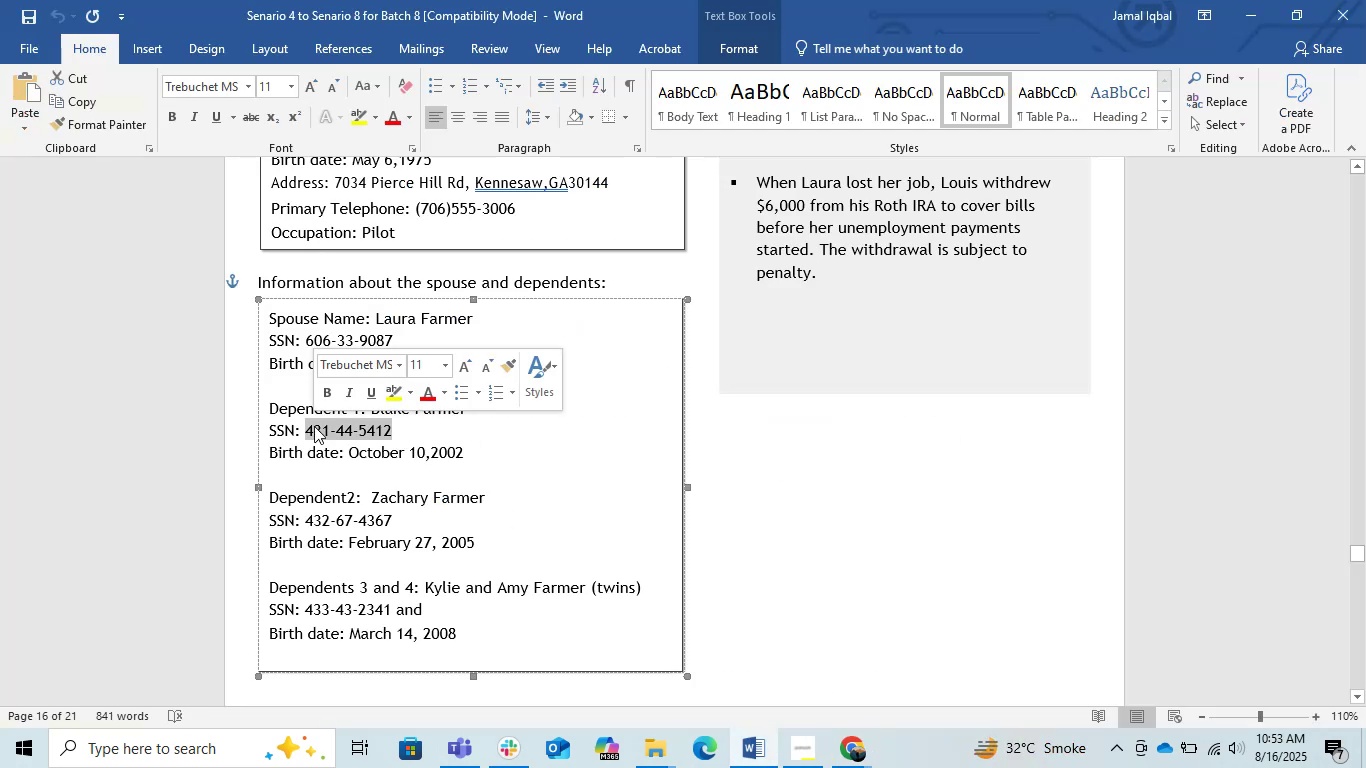 
key(Alt+Tab)
 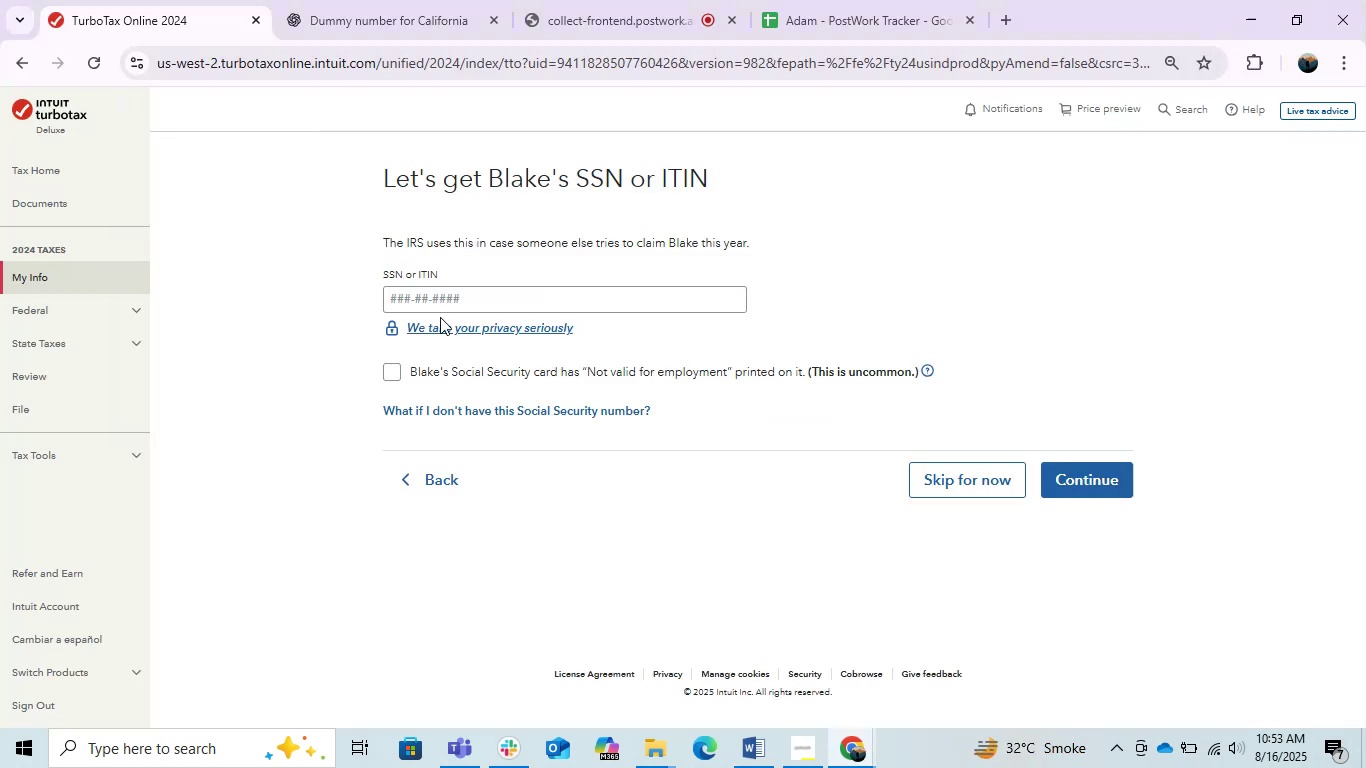 
key(Control+ControlLeft)
 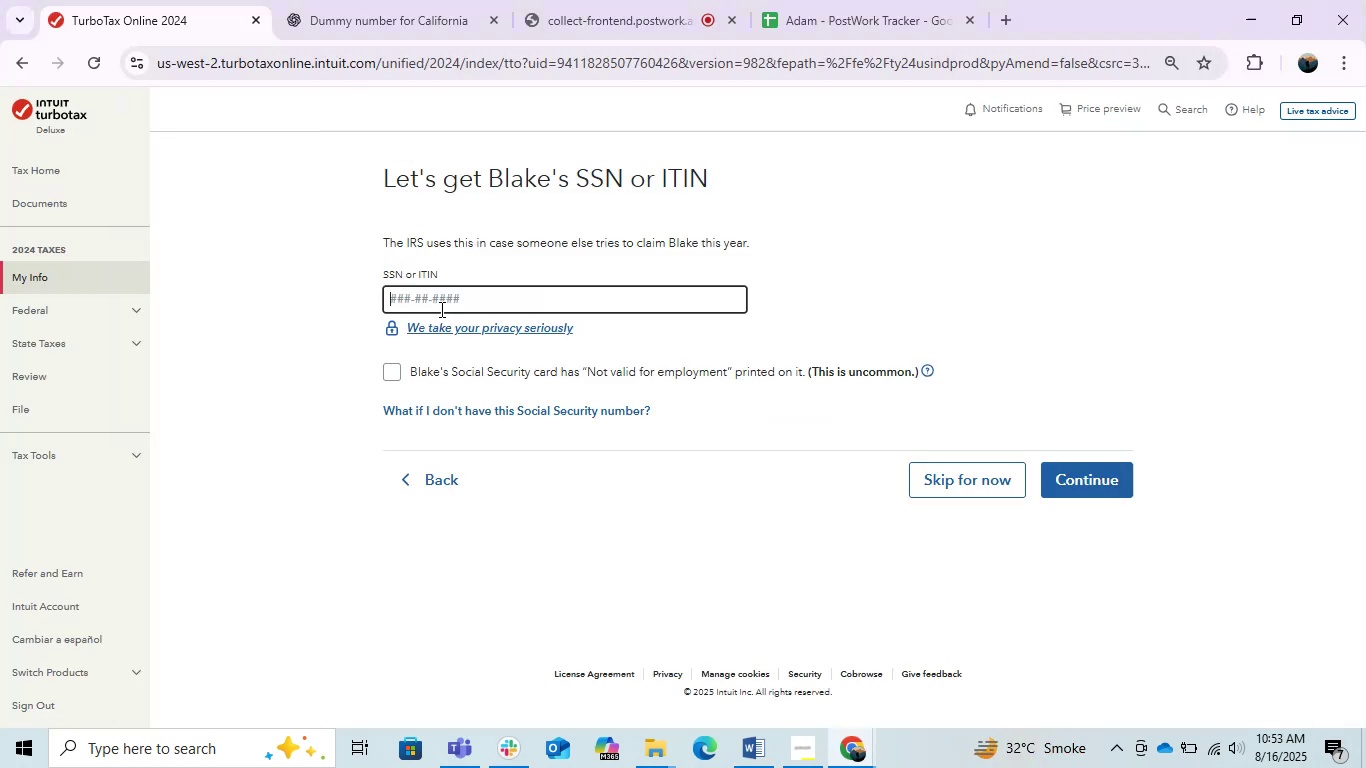 
left_click([440, 309])
 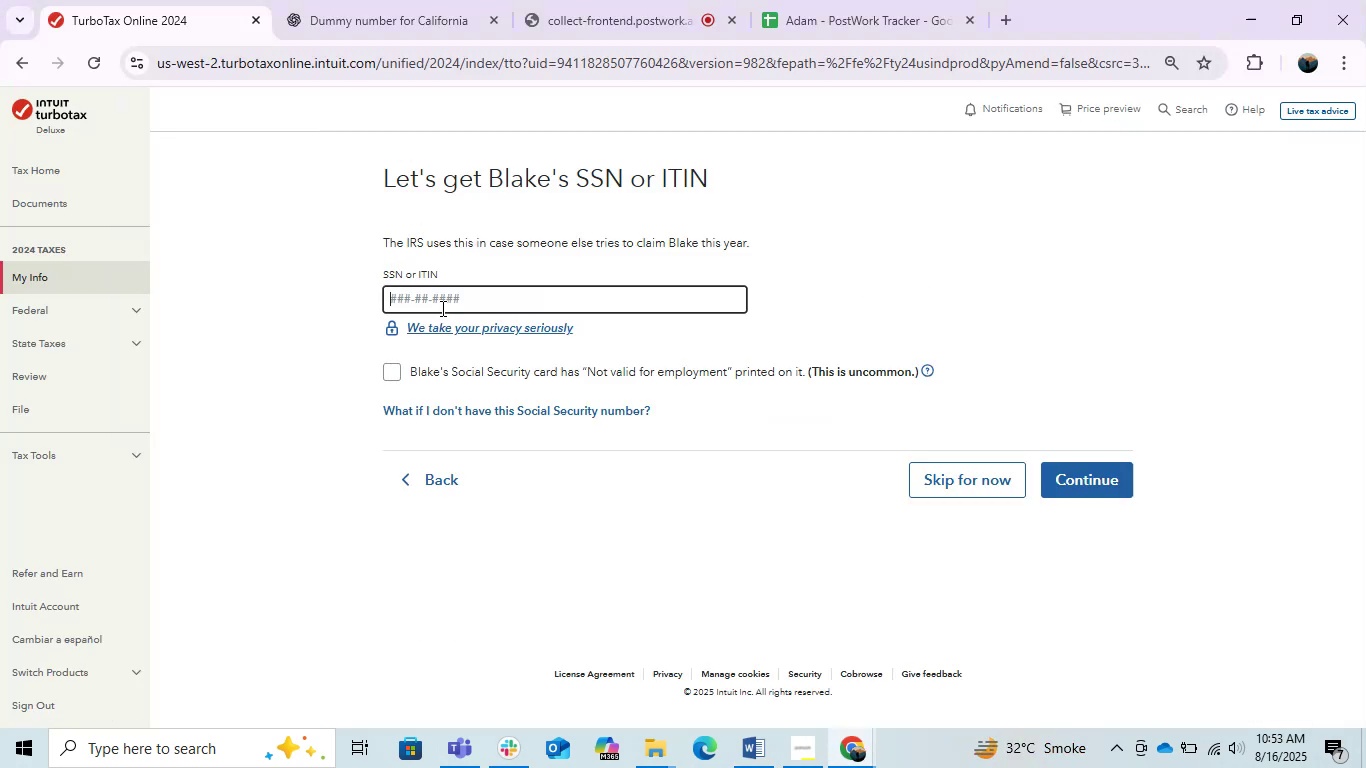 
key(Control+V)
 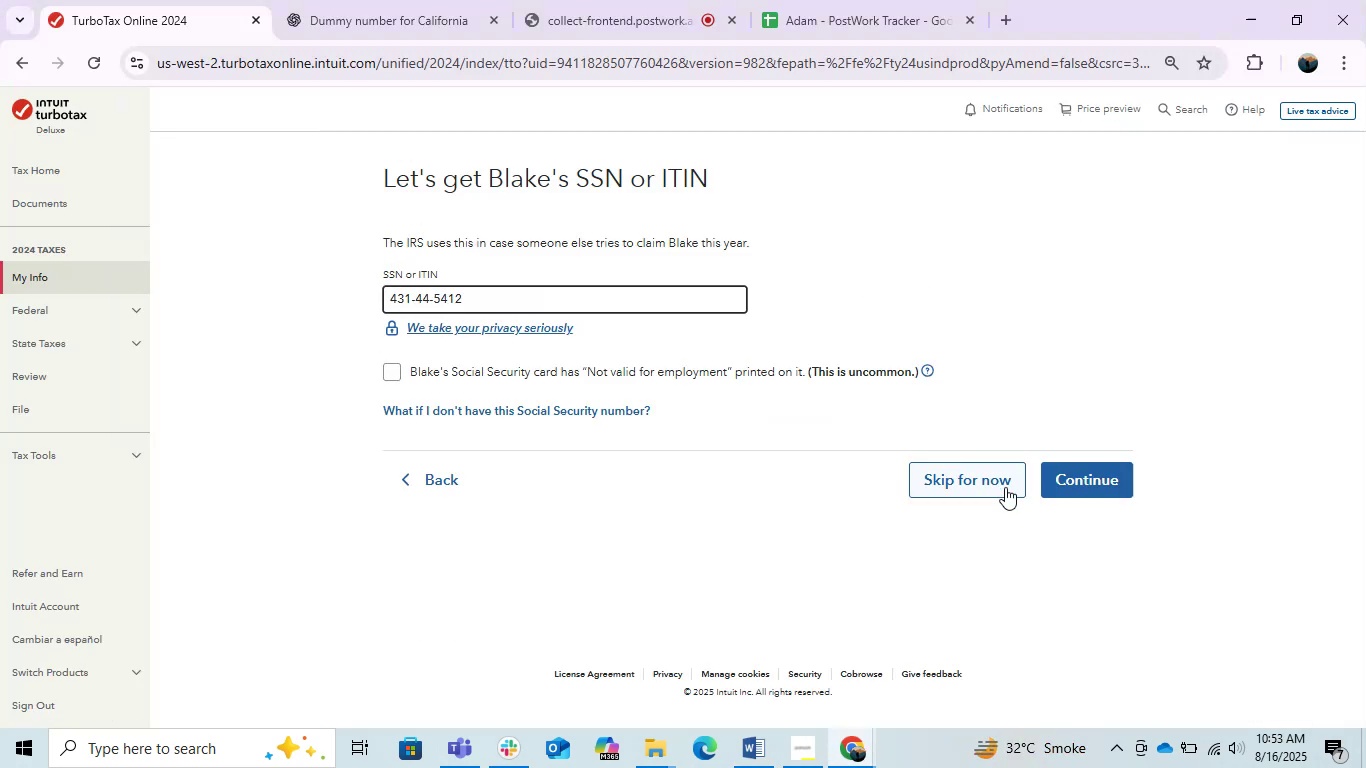 
left_click([1086, 481])
 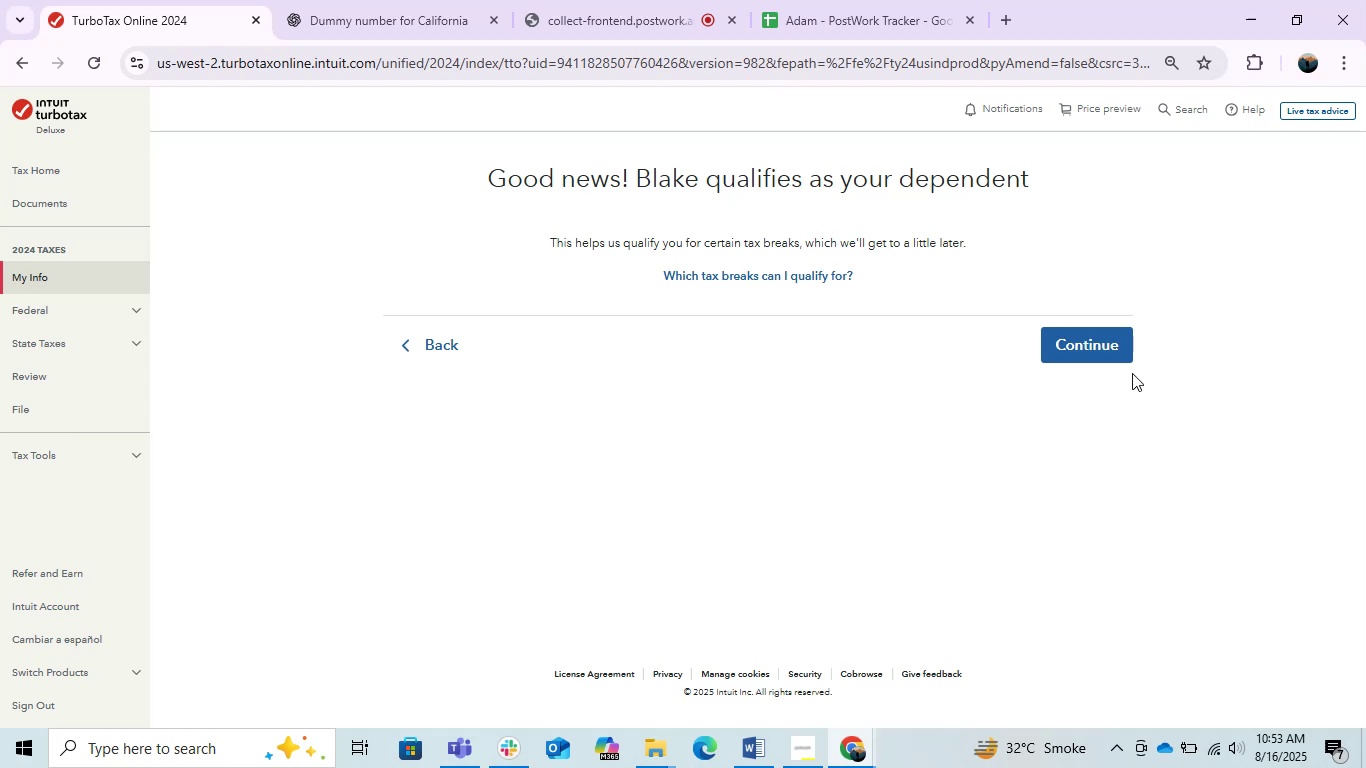 
double_click([1075, 356])
 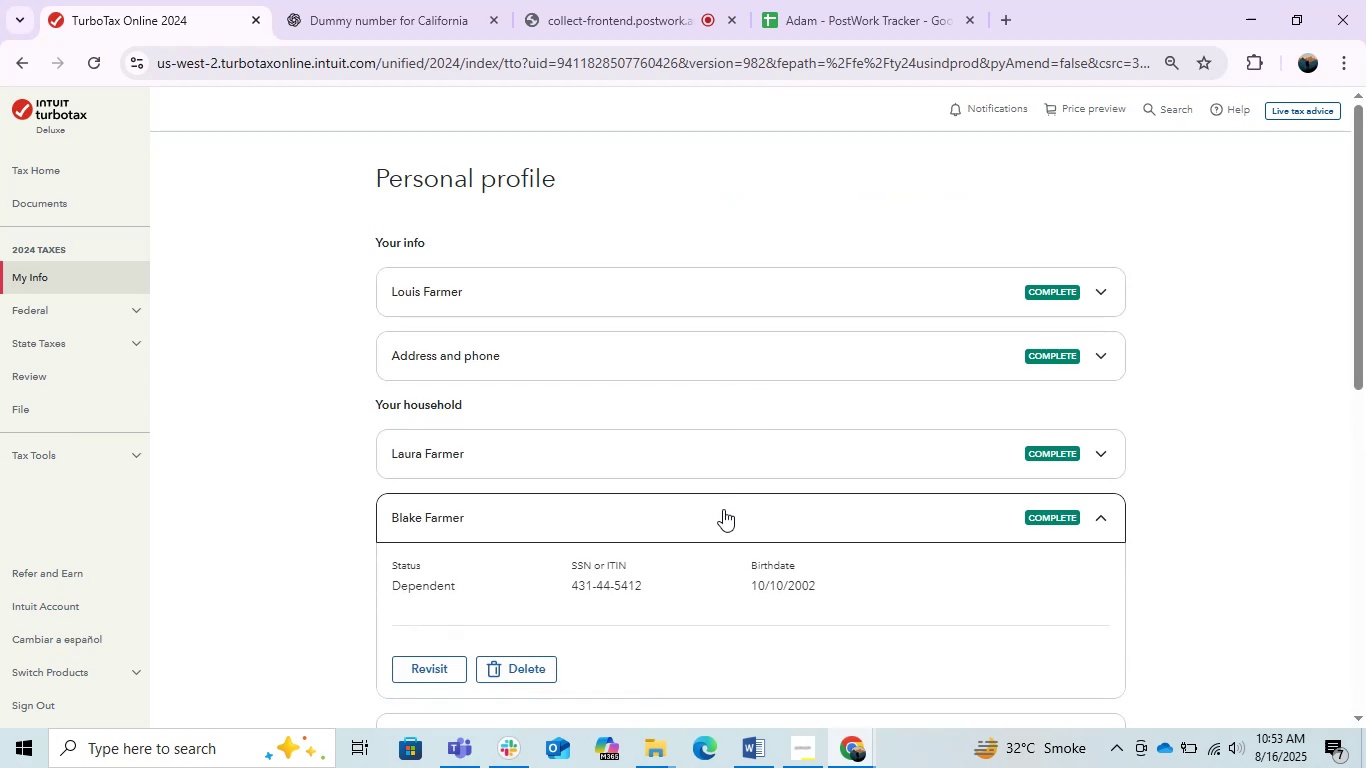 
scroll: coordinate [733, 474], scroll_direction: down, amount: 1.0
 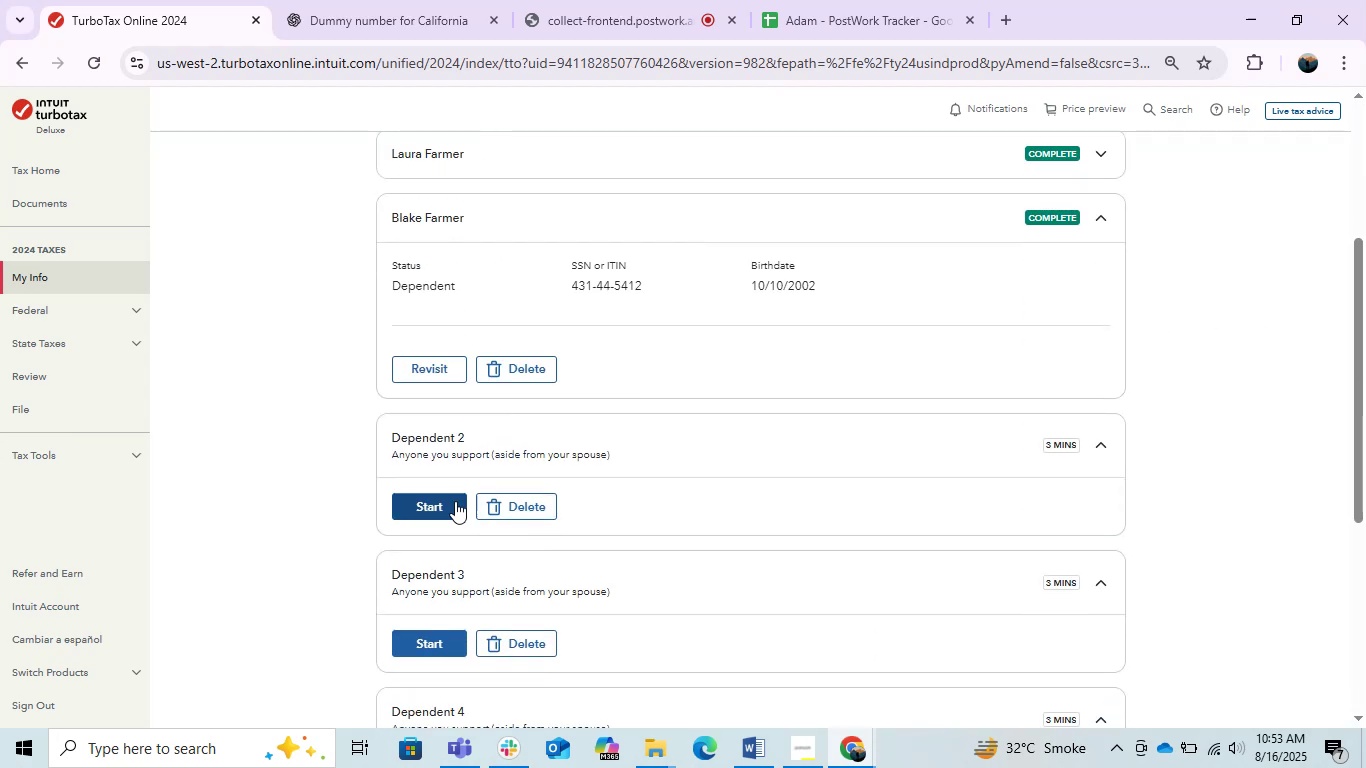 
left_click([435, 507])
 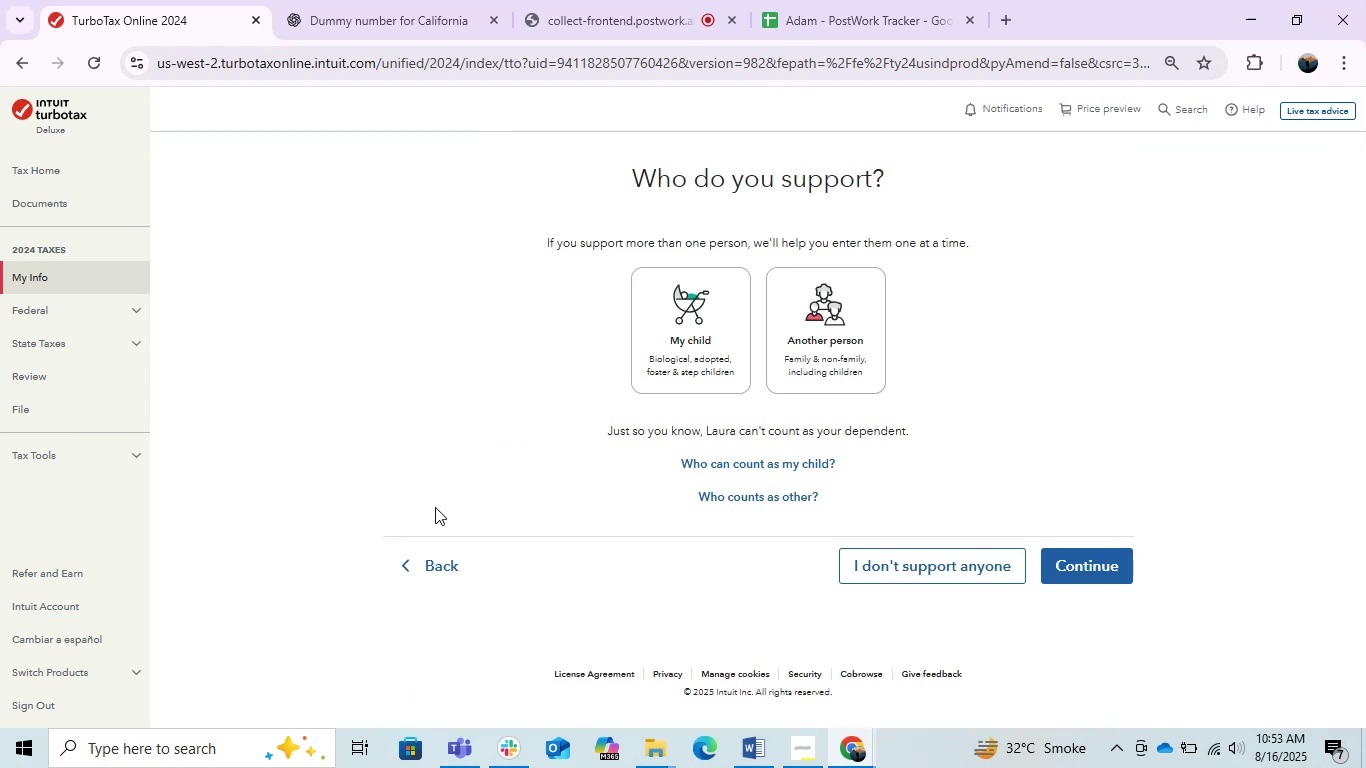 
left_click_drag(start_coordinate=[702, 319], to_coordinate=[705, 325])
 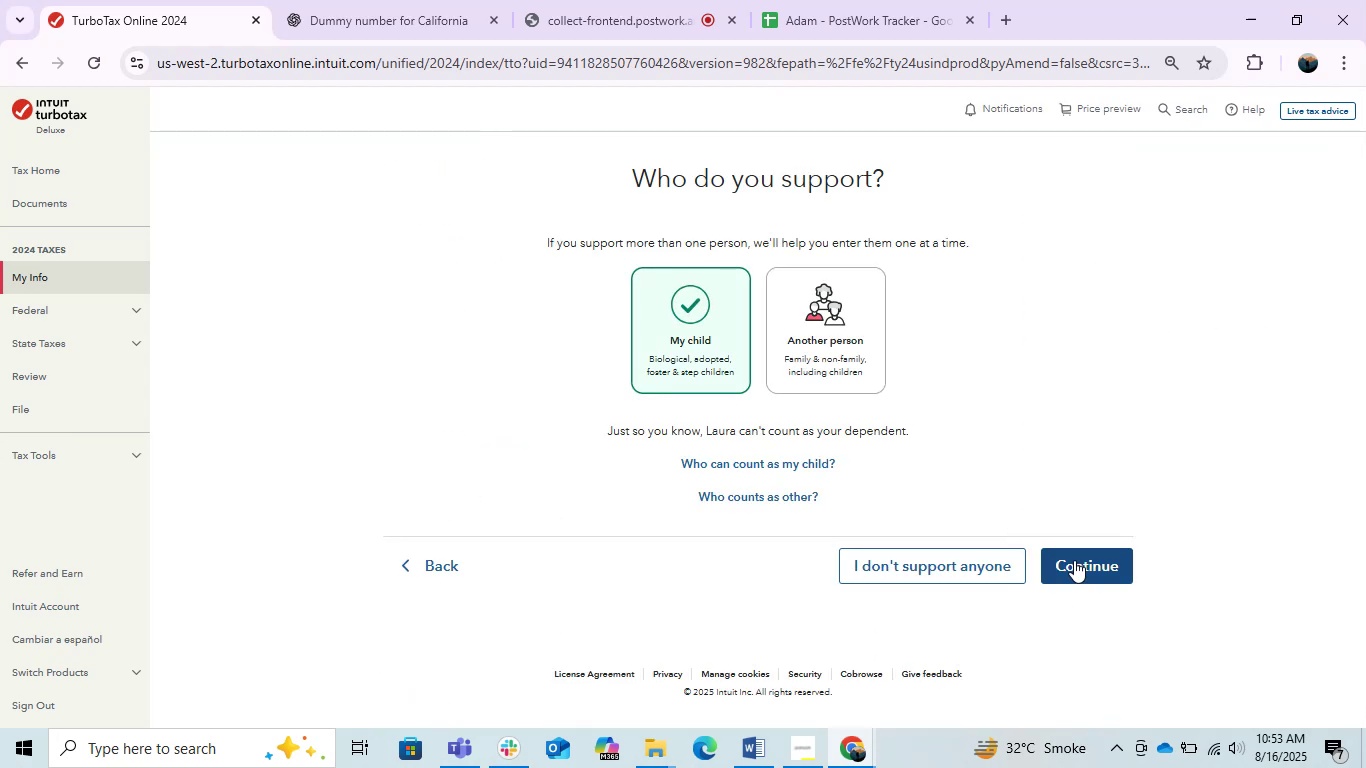 
left_click([1074, 560])
 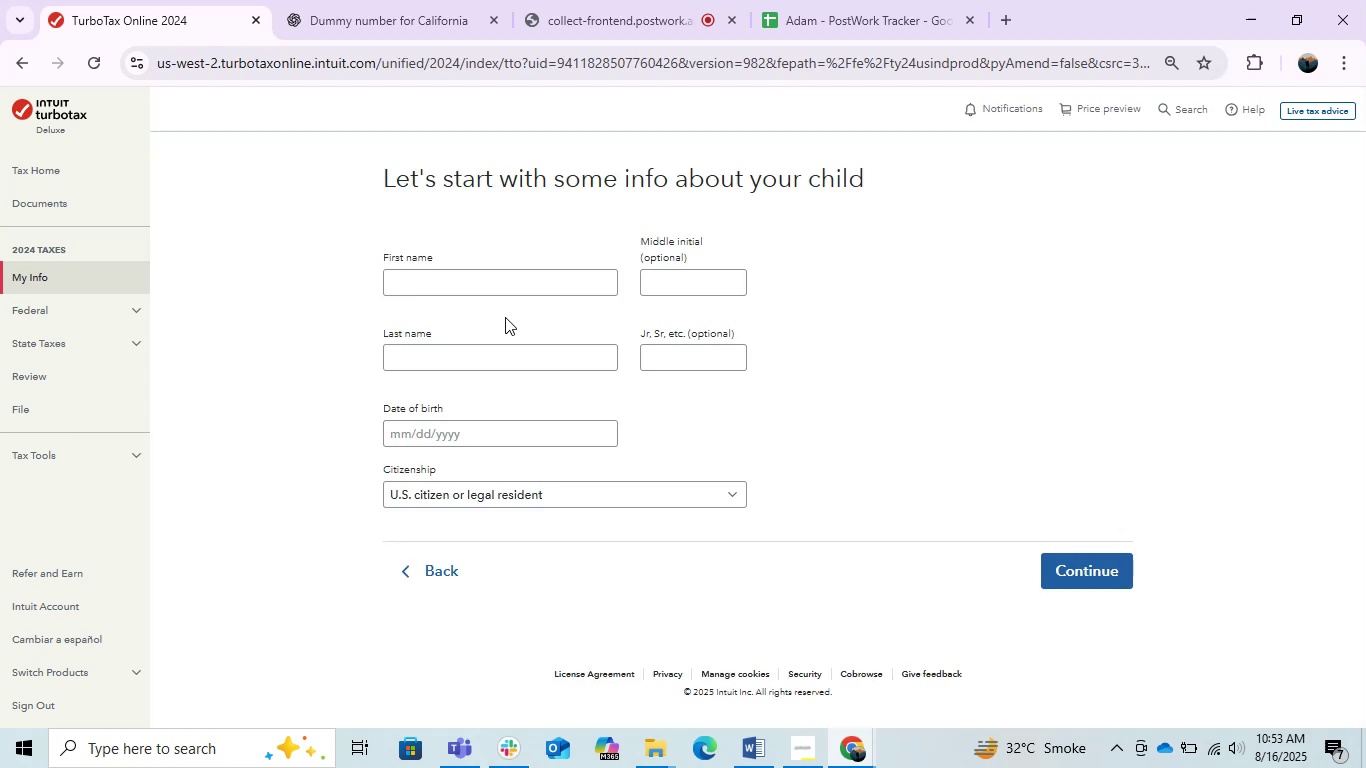 
key(Alt+AltLeft)
 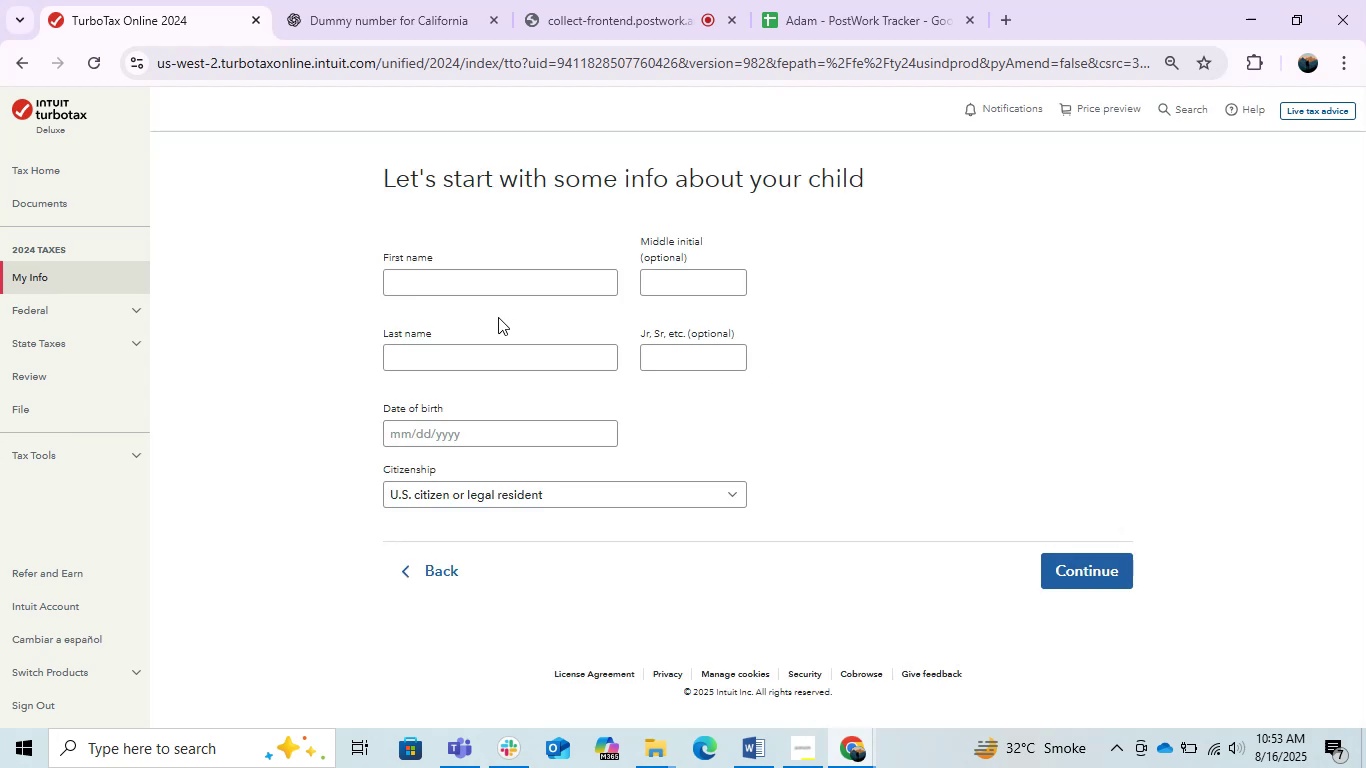 
key(Alt+Tab)
 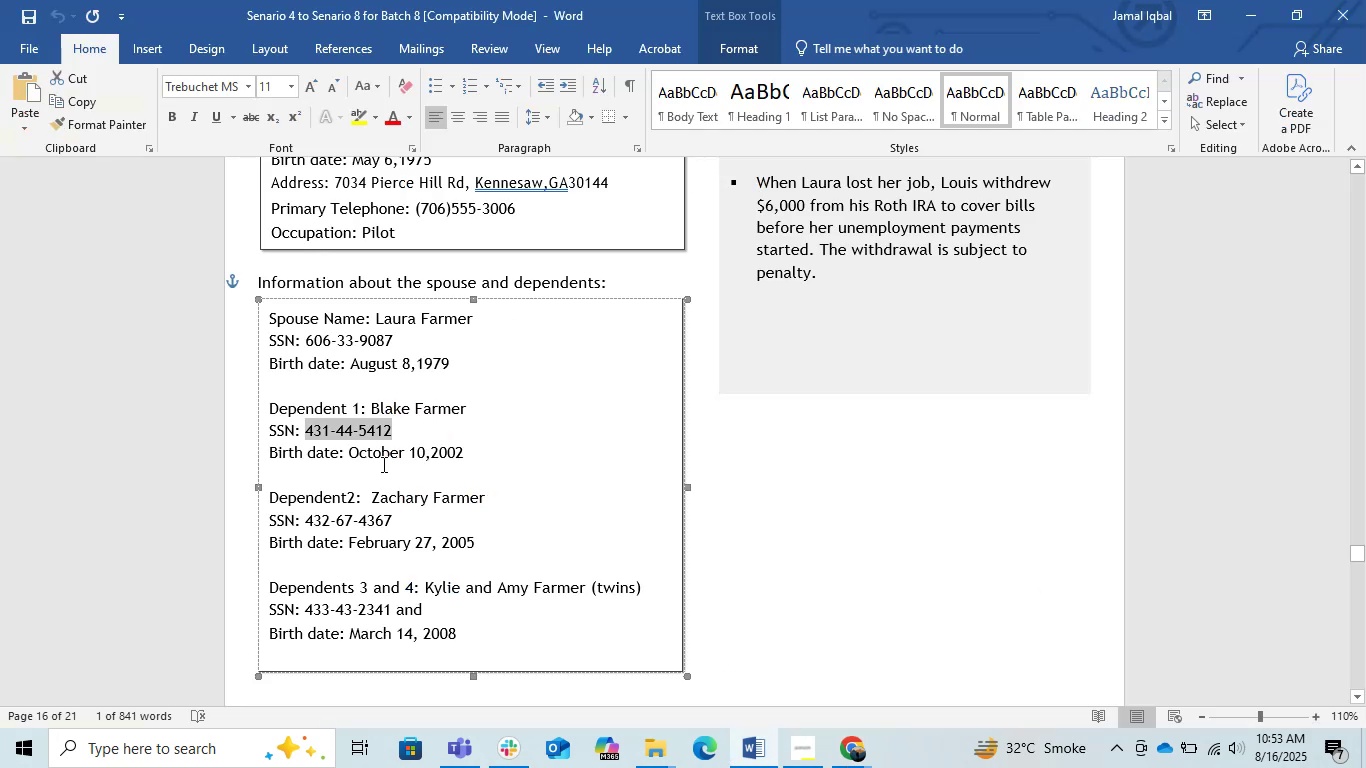 
left_click([376, 464])
 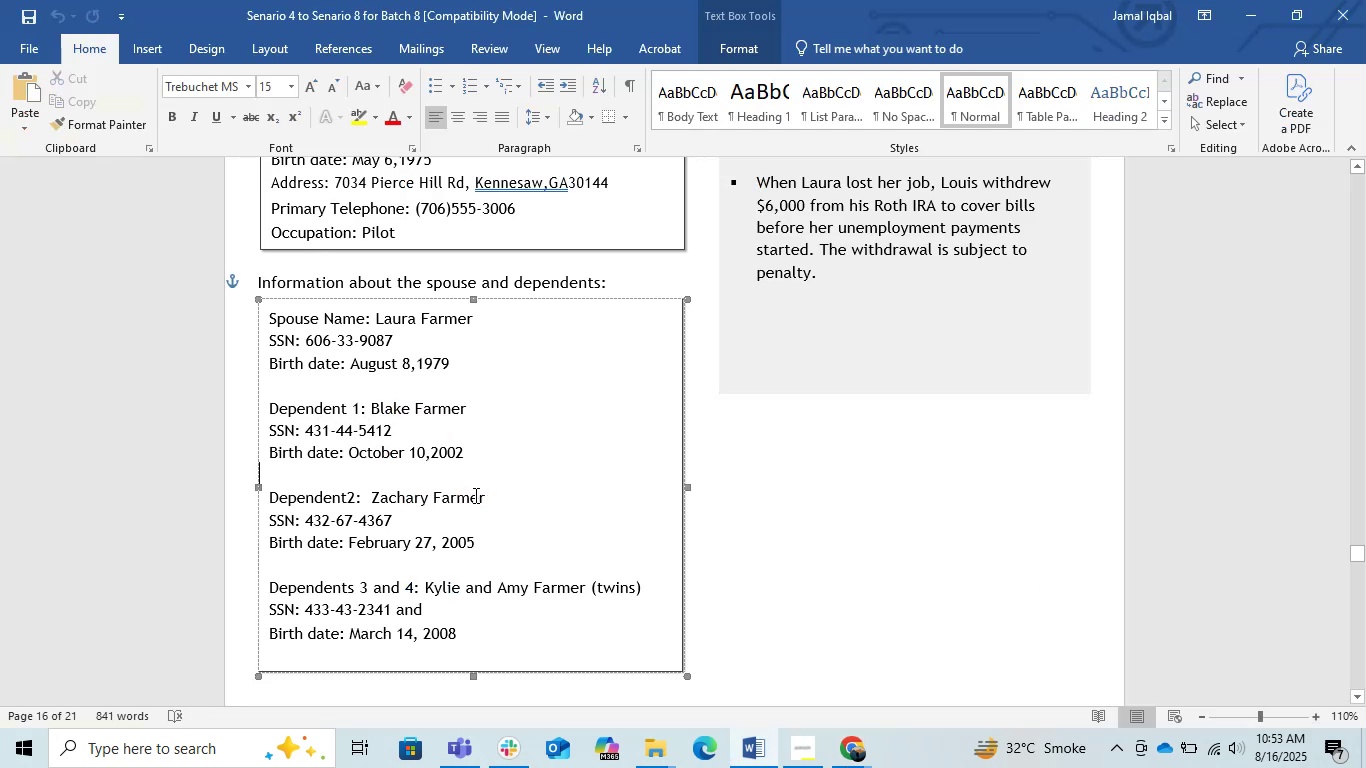 
left_click_drag(start_coordinate=[484, 493], to_coordinate=[375, 488])
 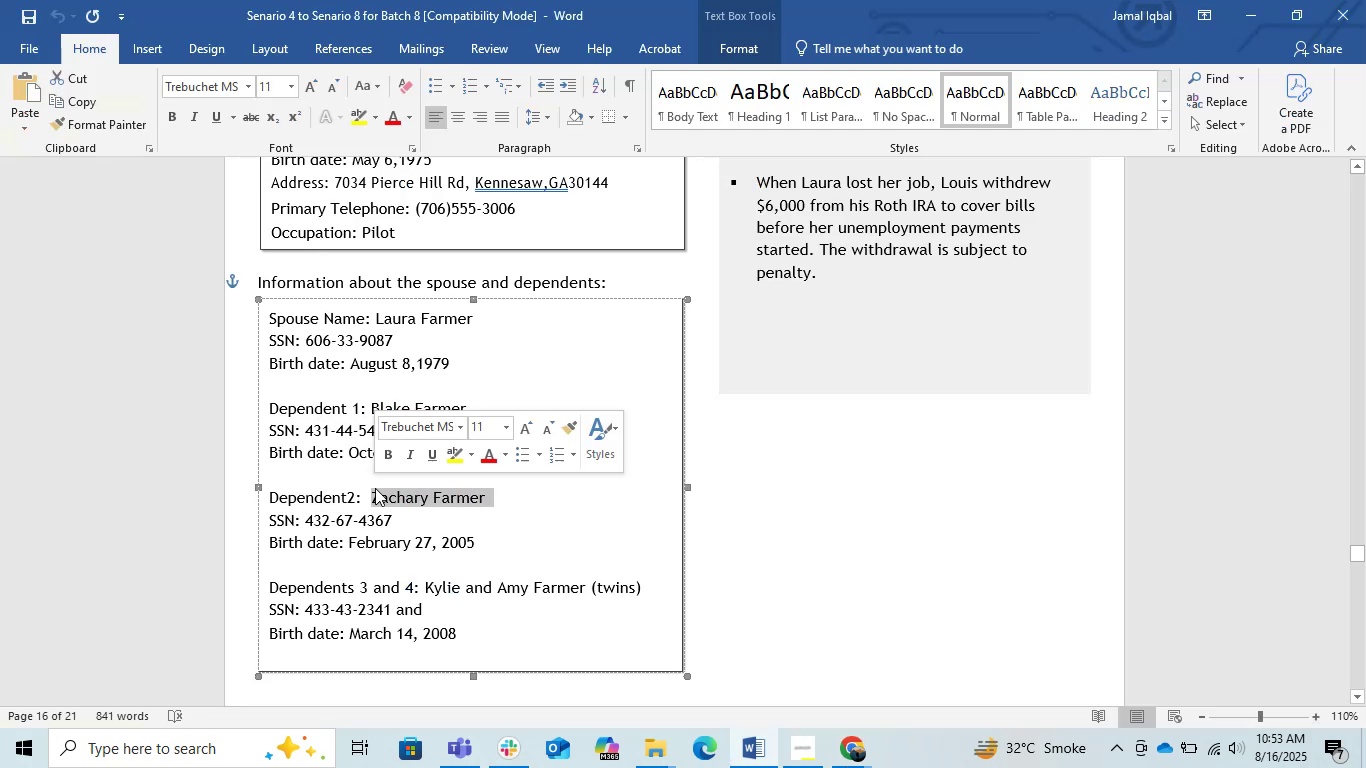 
key(Control+C)
 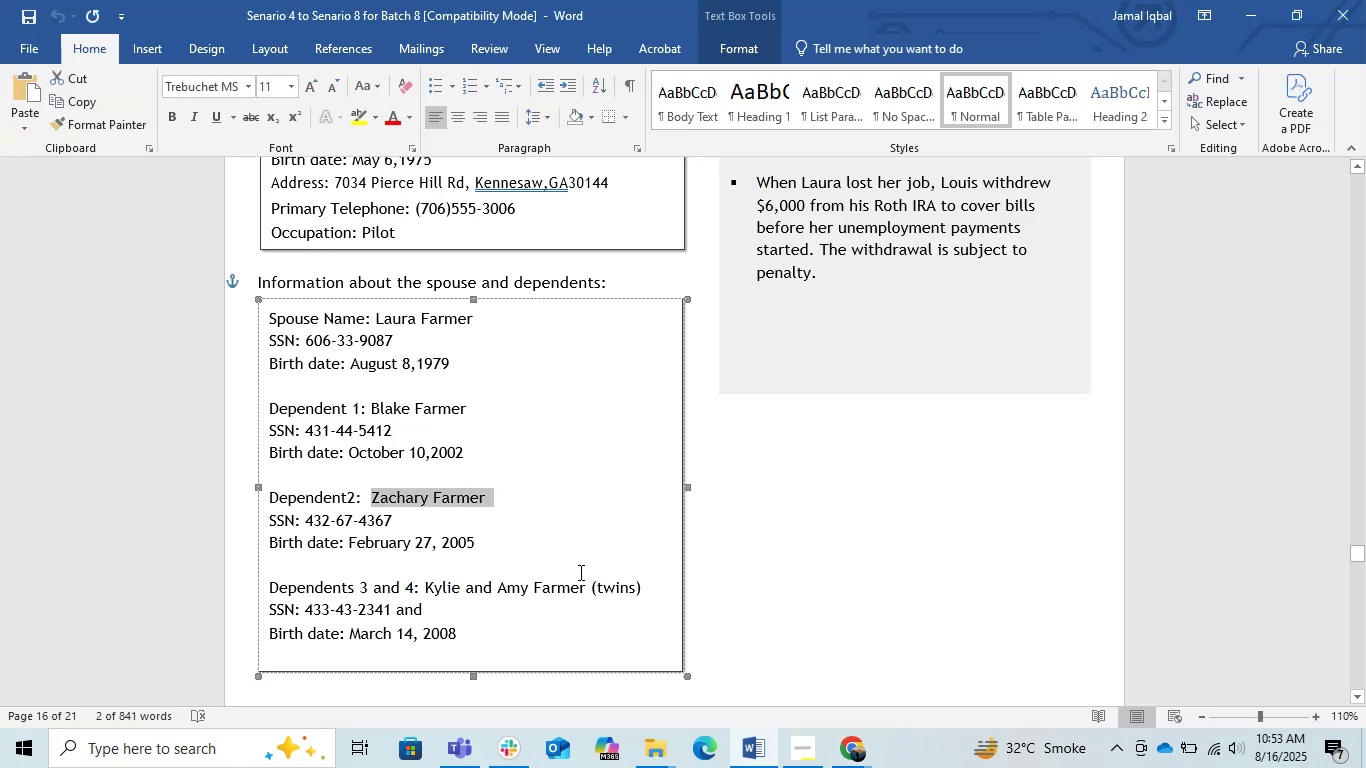 
key(Alt+Tab)
 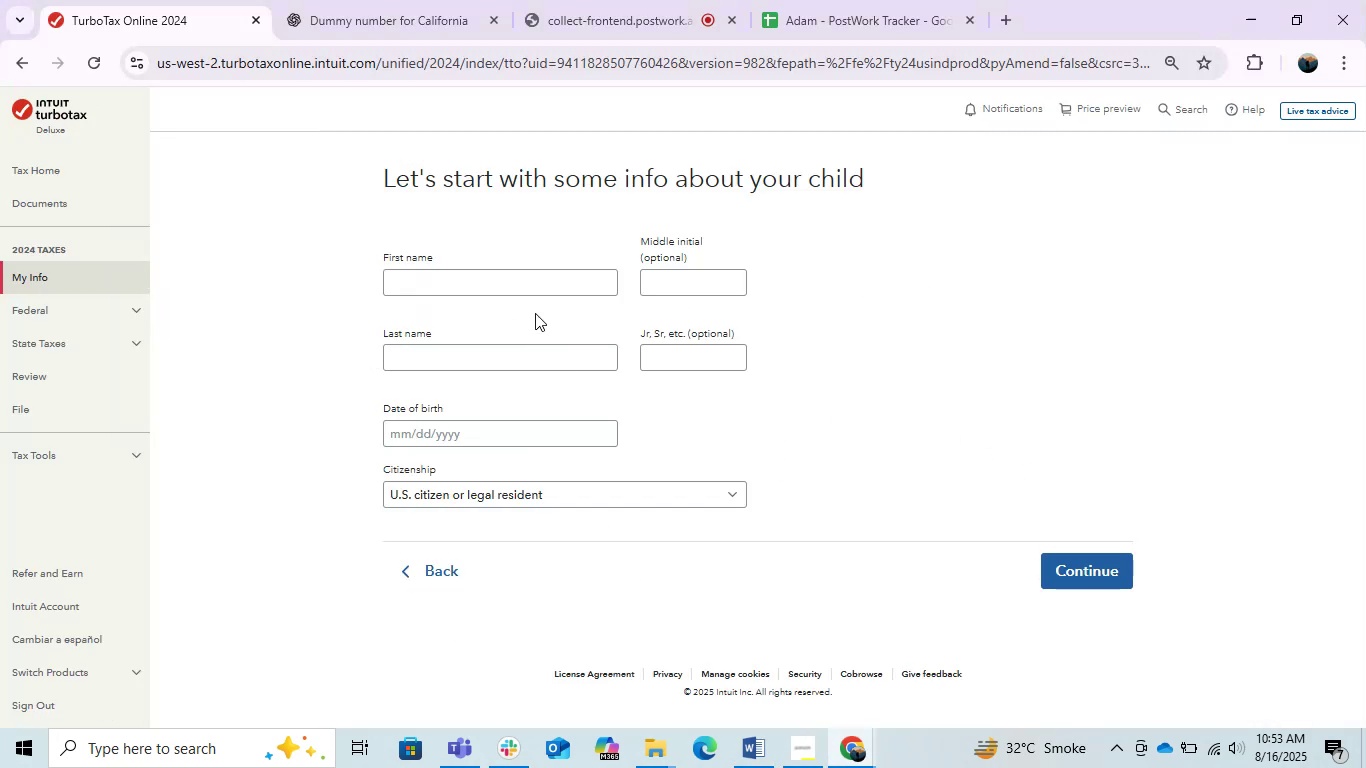 
left_click([515, 289])
 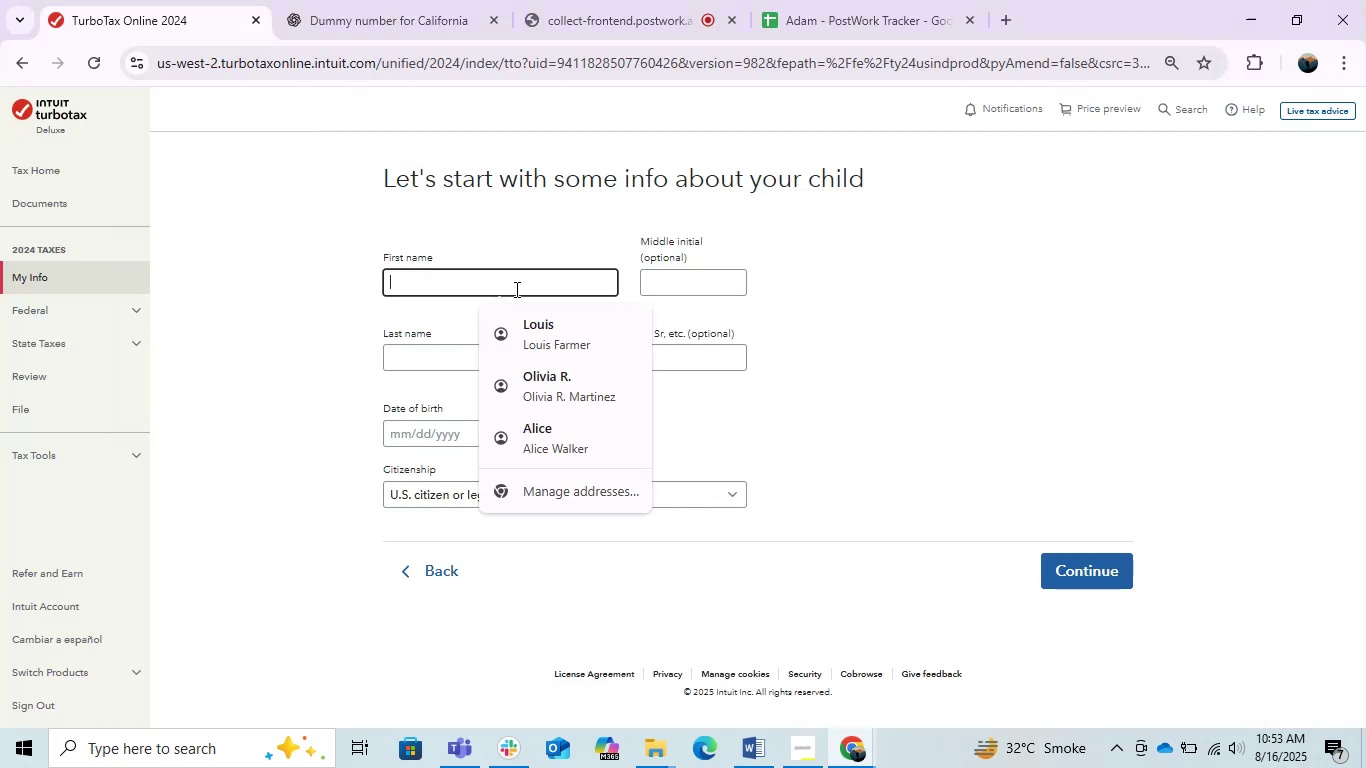 
key(Control+V)
 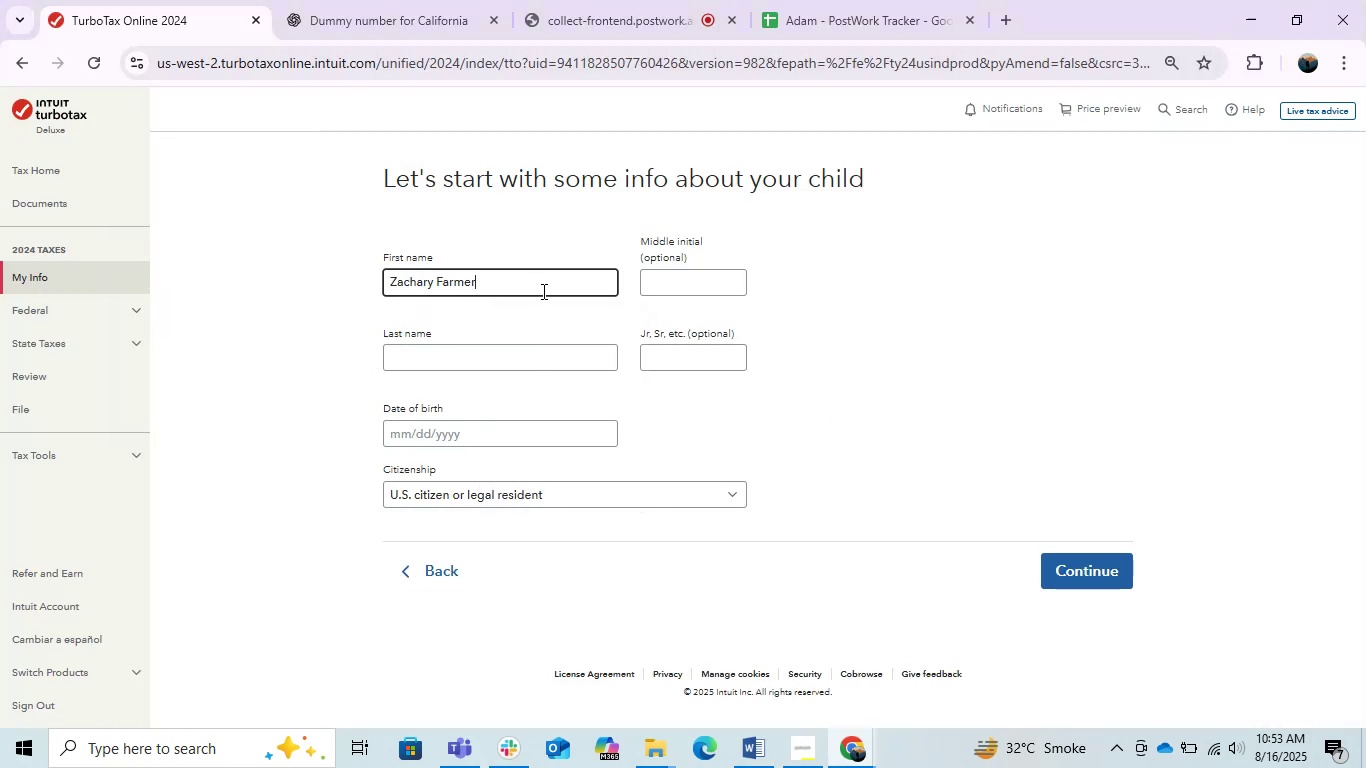 
left_click_drag(start_coordinate=[514, 289], to_coordinate=[439, 286])
 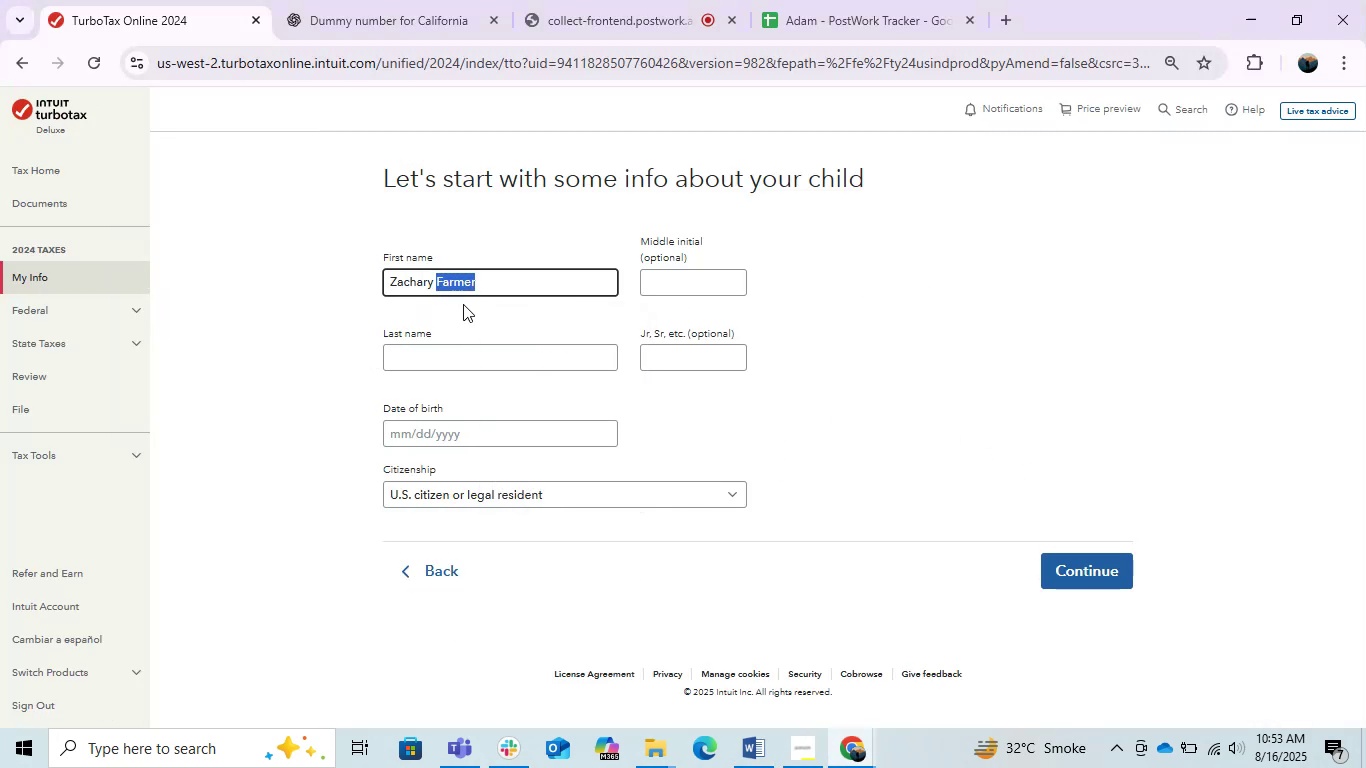 
key(Control+X)
 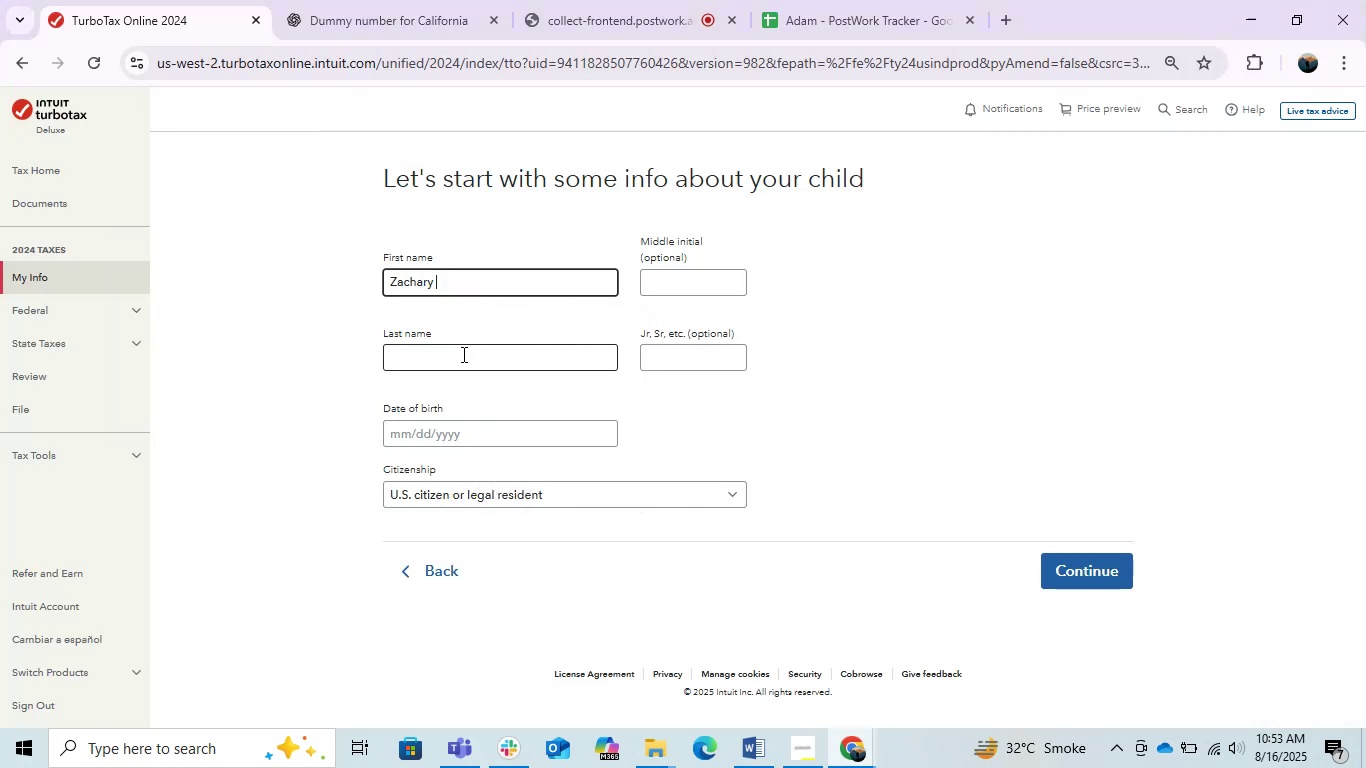 
key(Control+V)
 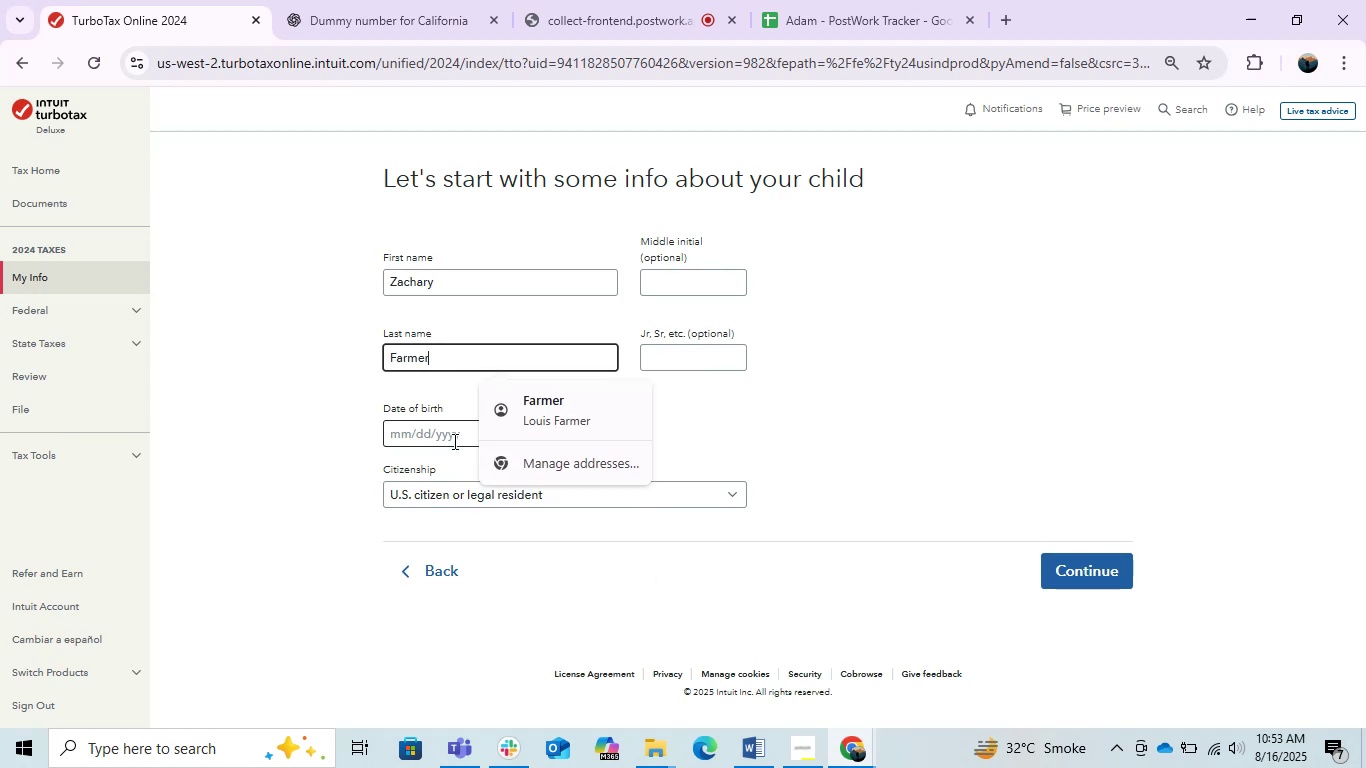 
left_click([453, 441])
 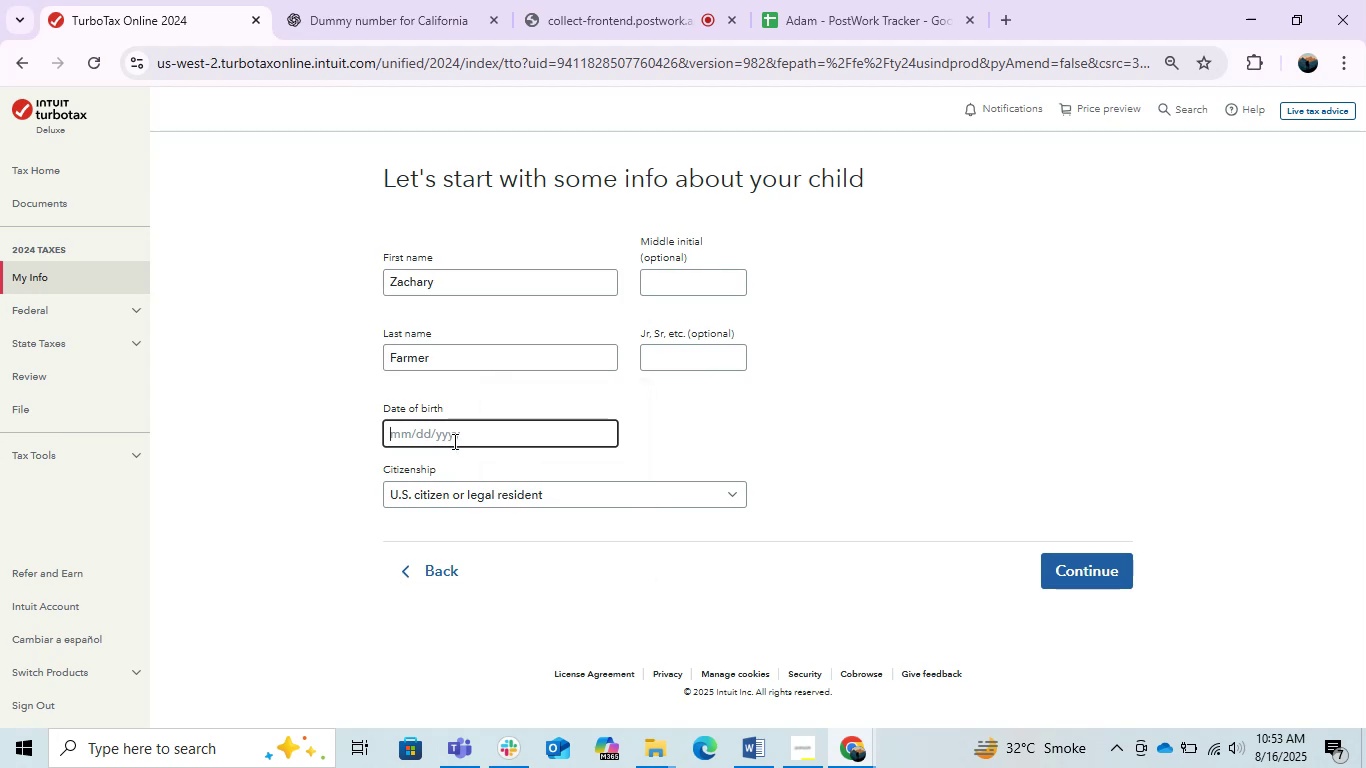 
key(Alt+AltLeft)
 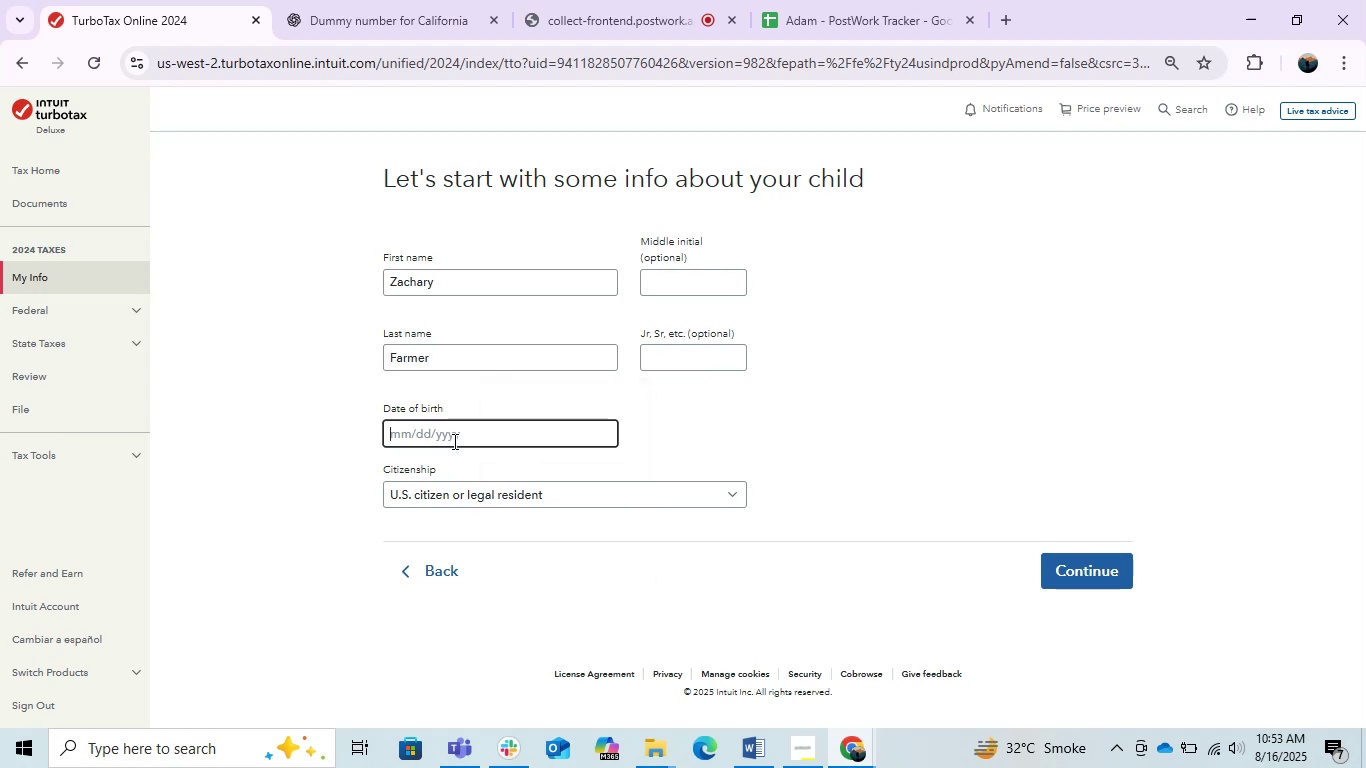 
key(Alt+Tab)
 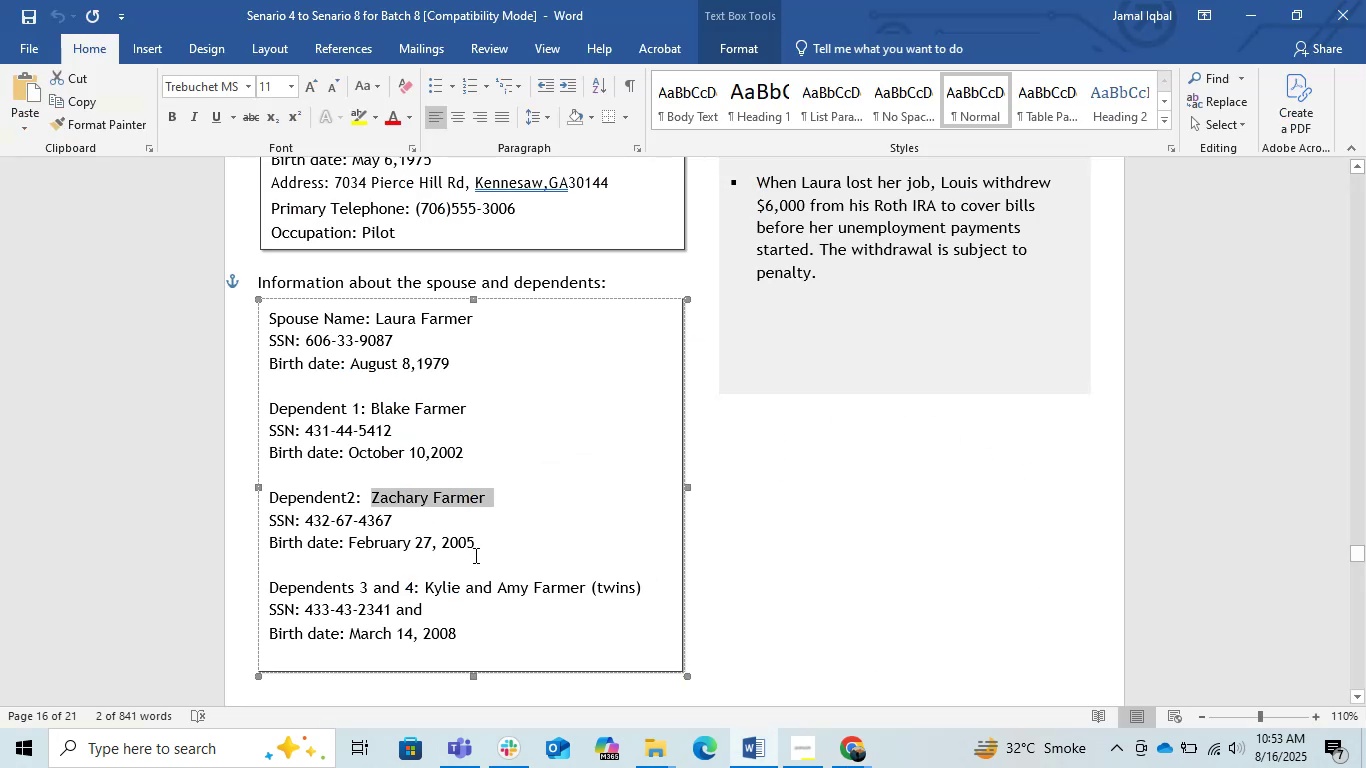 
wait(6.34)
 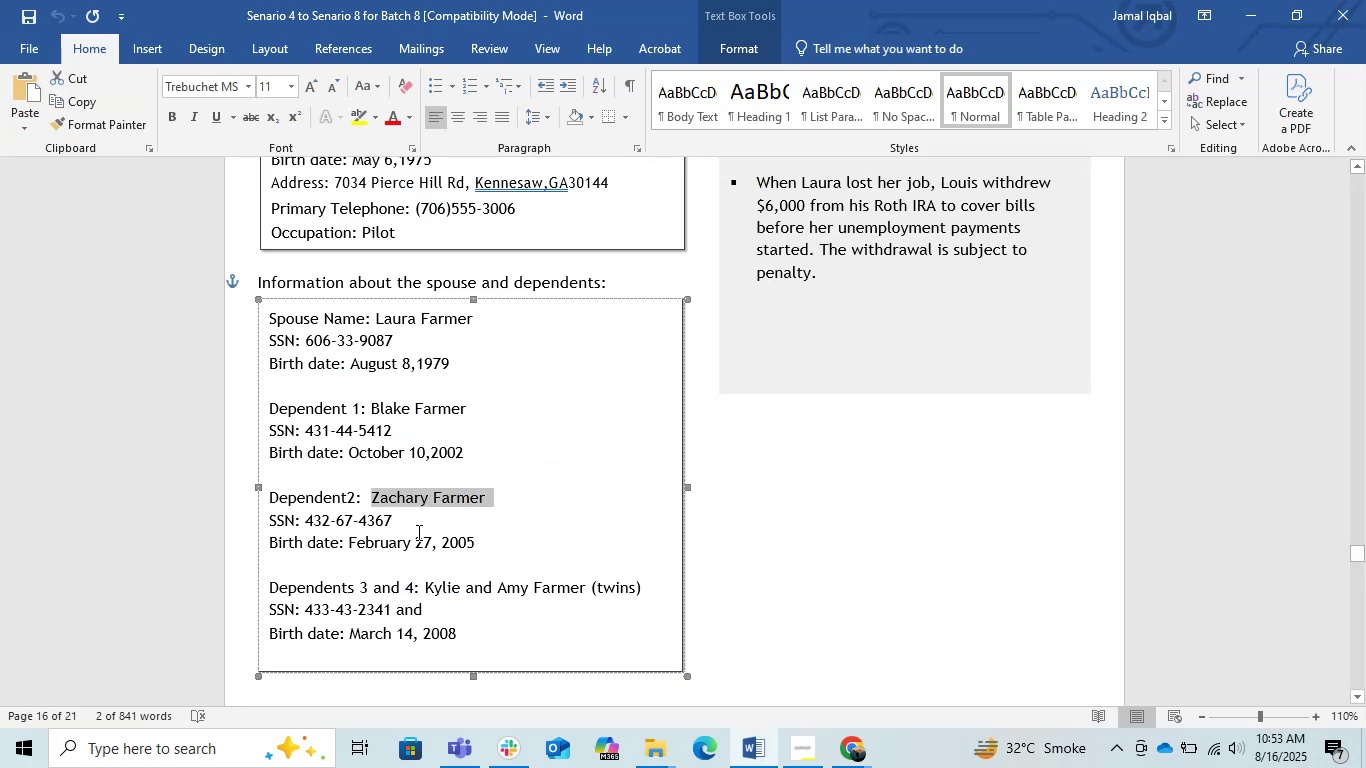 
key(Alt+AltLeft)
 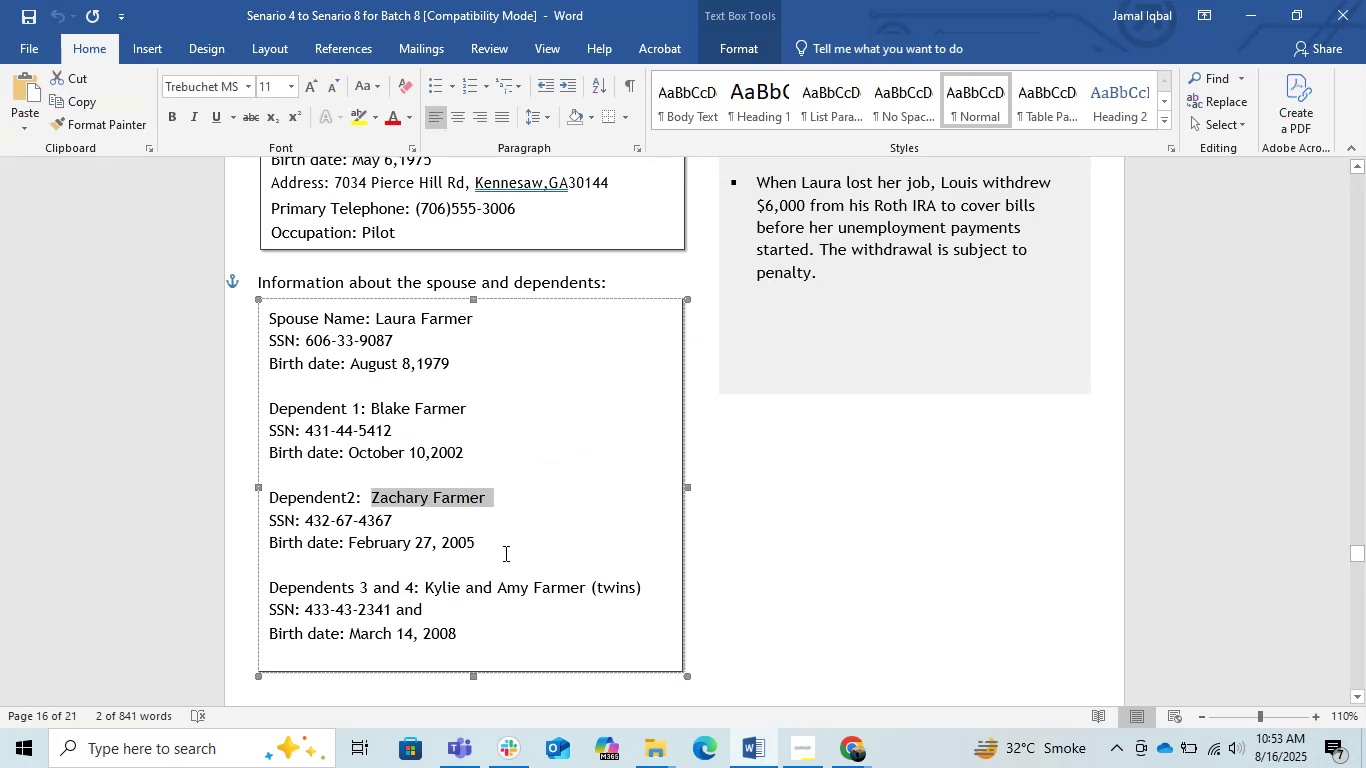 
key(Alt+Tab)
 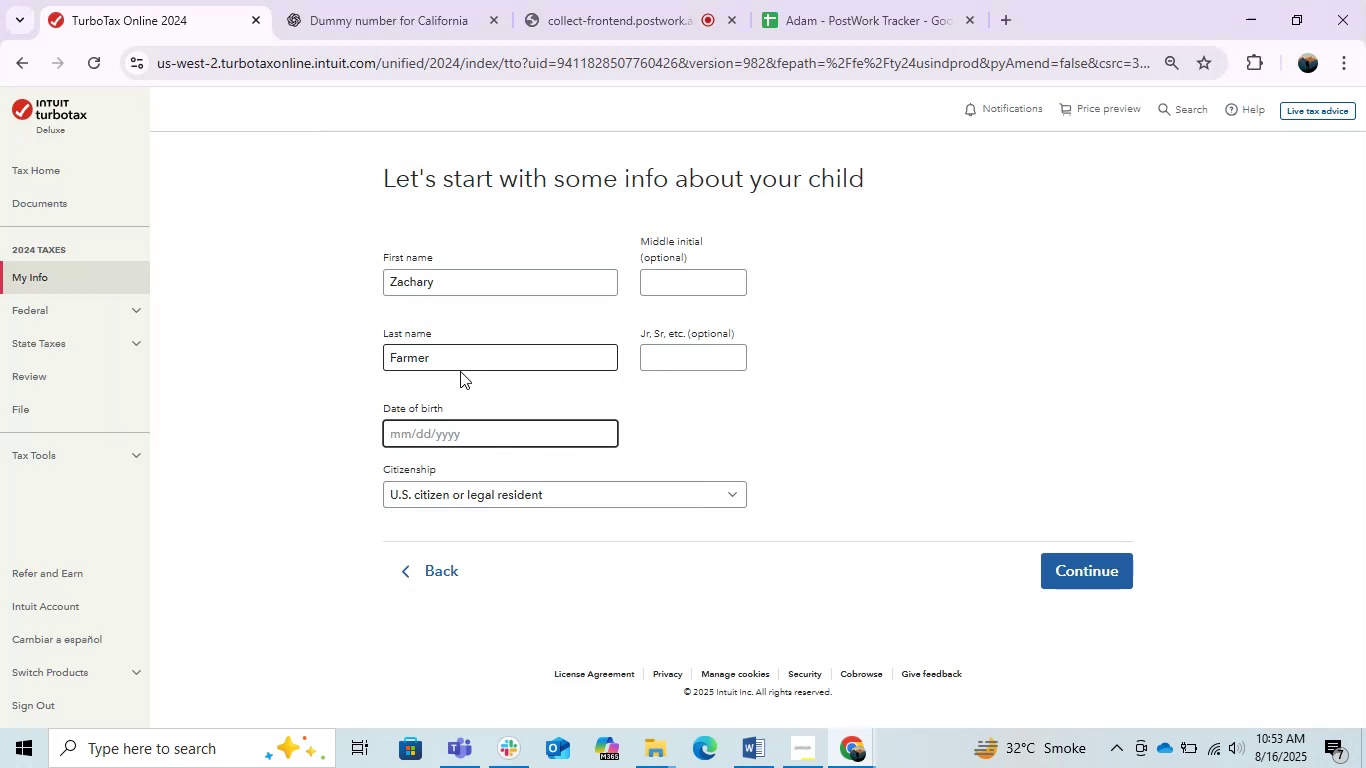 
key(Numpad2)
 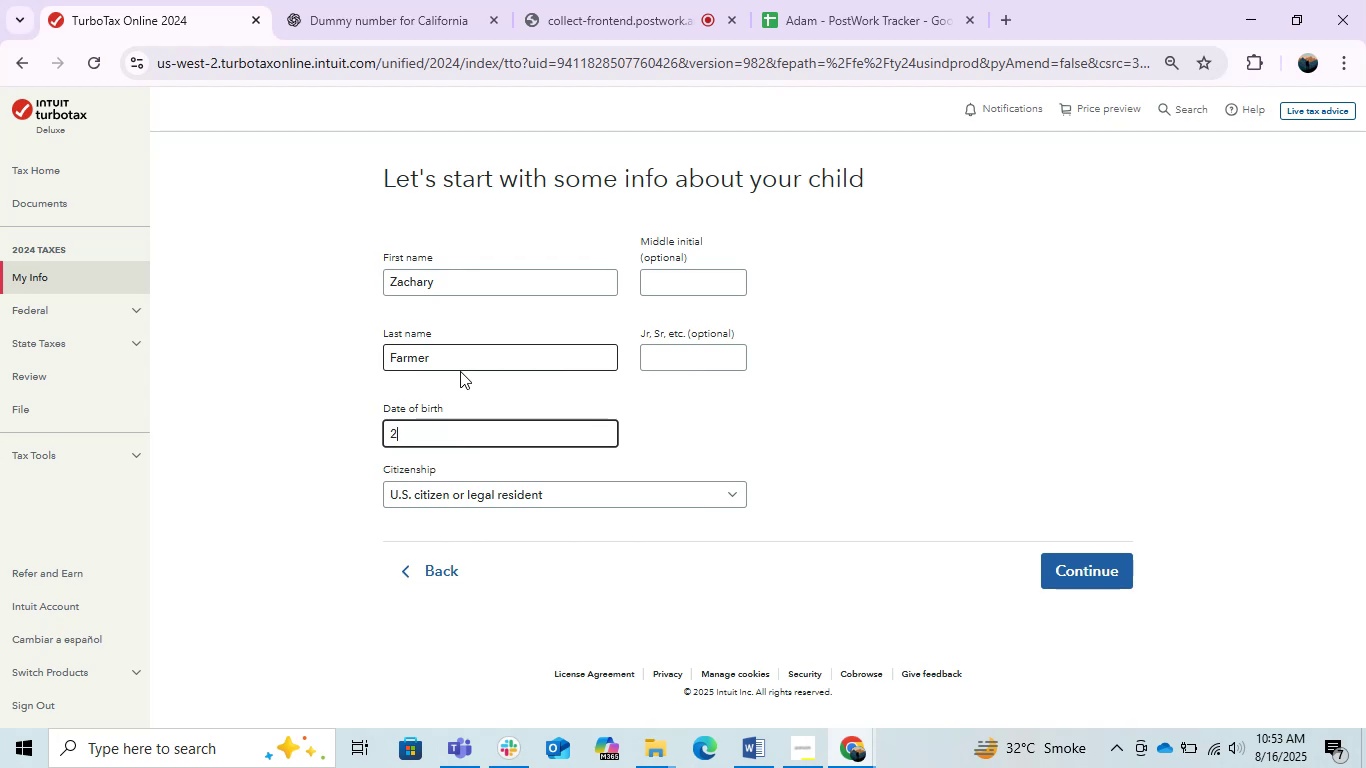 
key(NumpadDivide)
 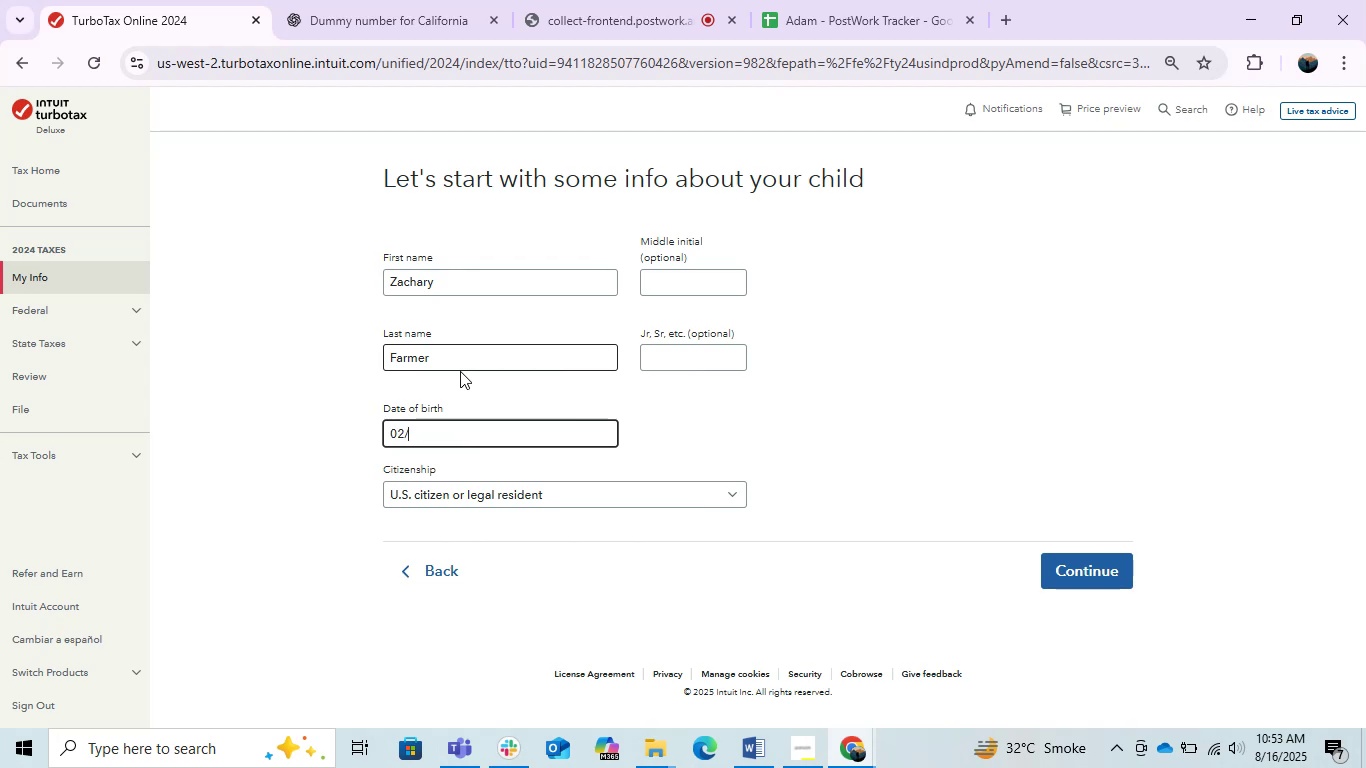 
key(Numpad2)
 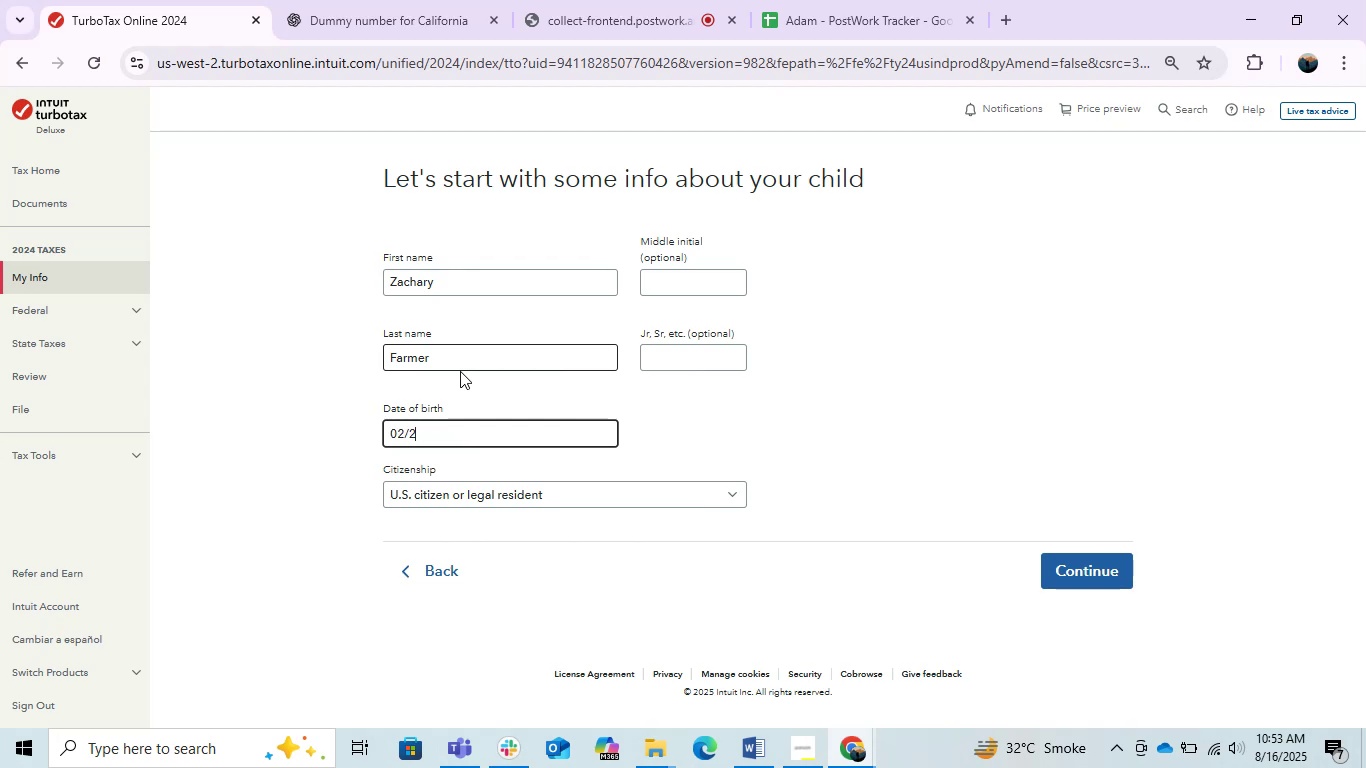 
key(Numpad7)
 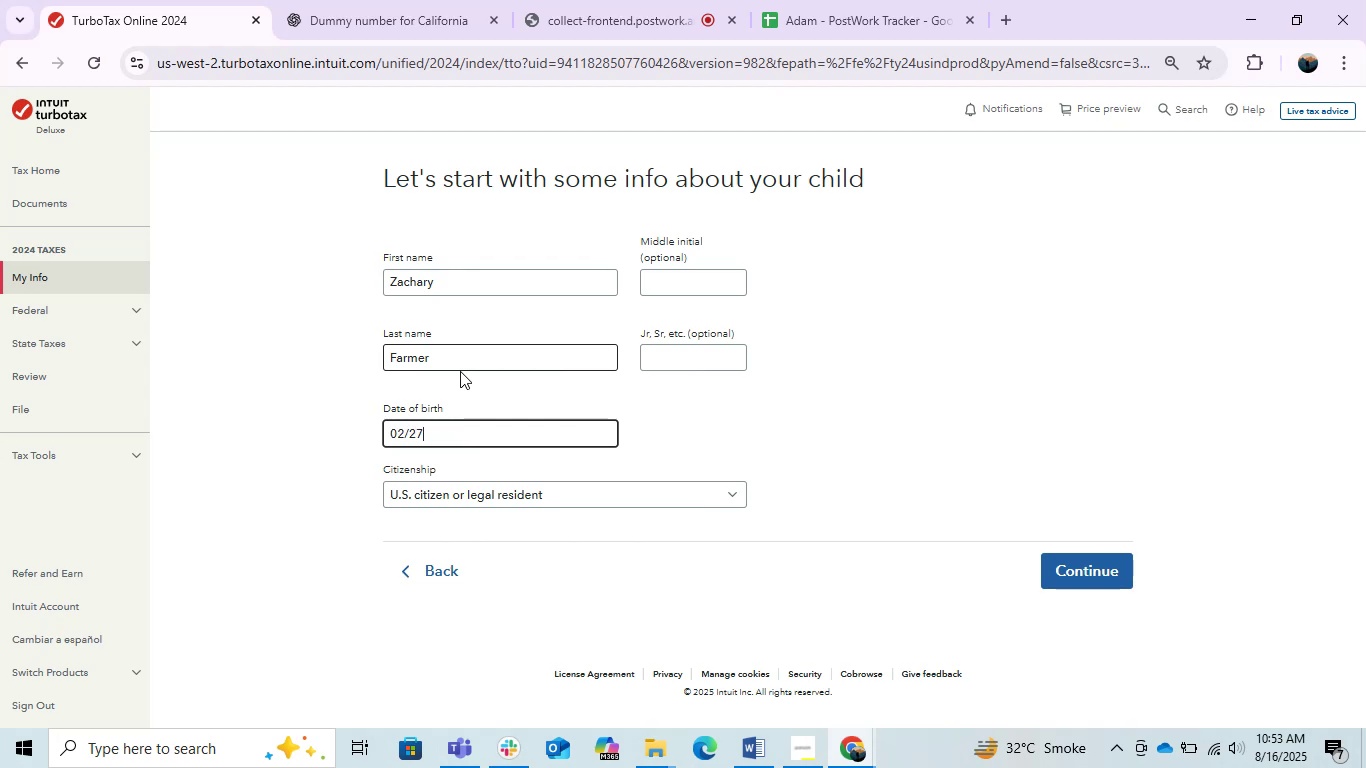 
key(Alt+AltLeft)
 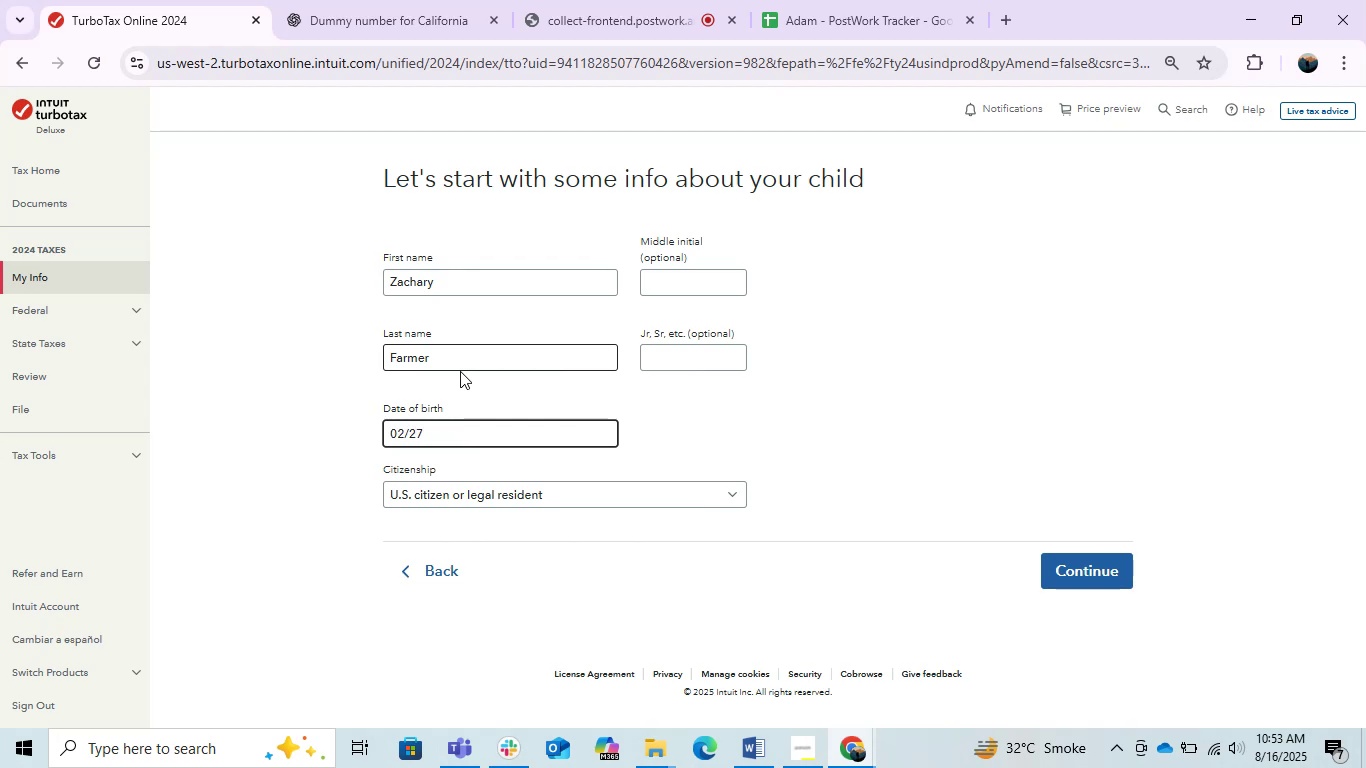 
key(Alt+Tab)
 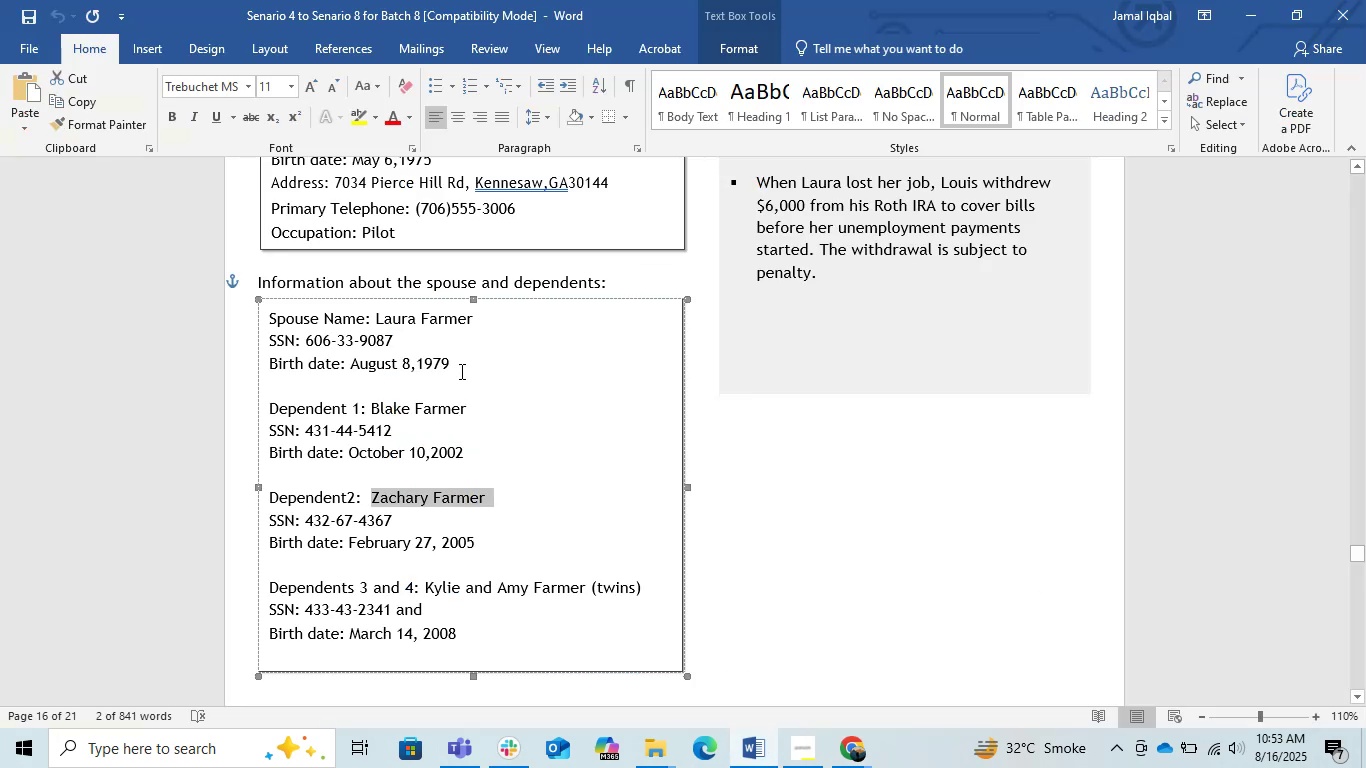 
wait(6.5)
 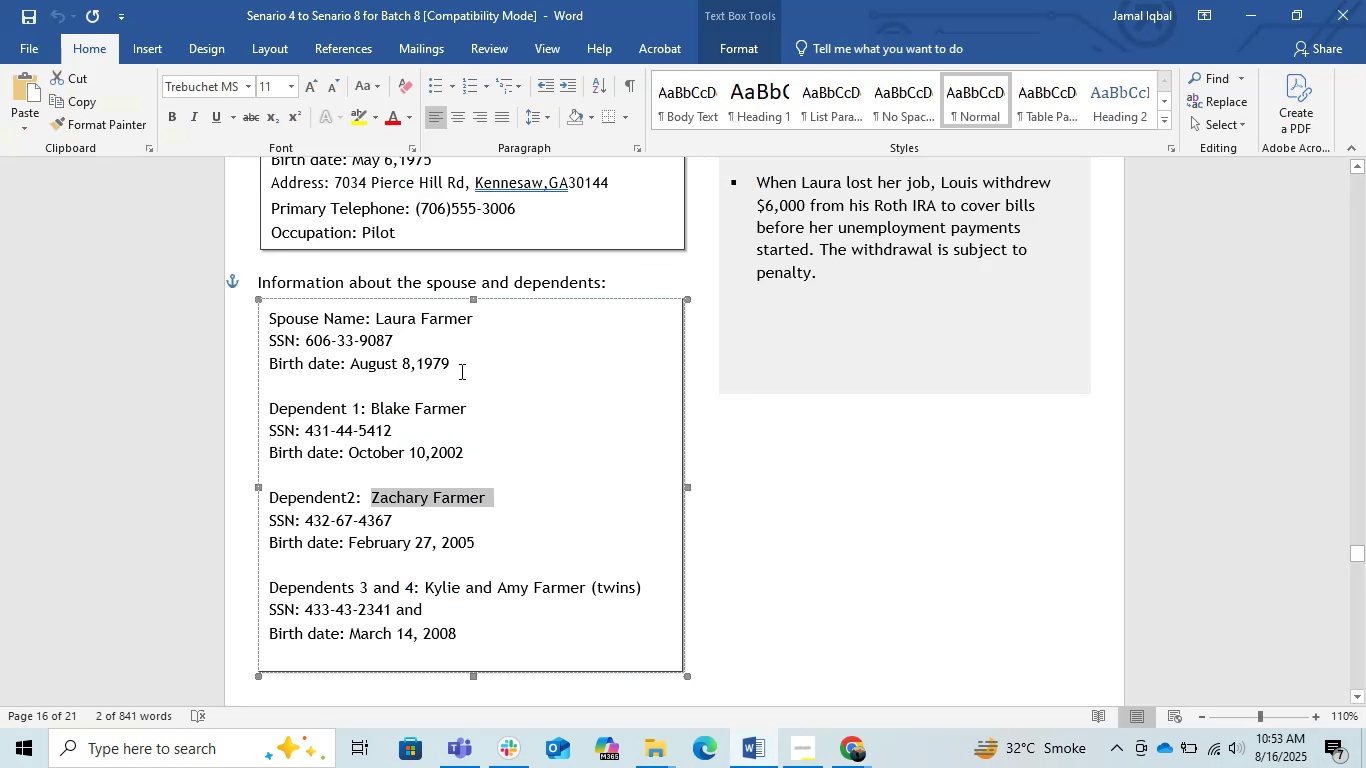 
key(Alt+AltLeft)
 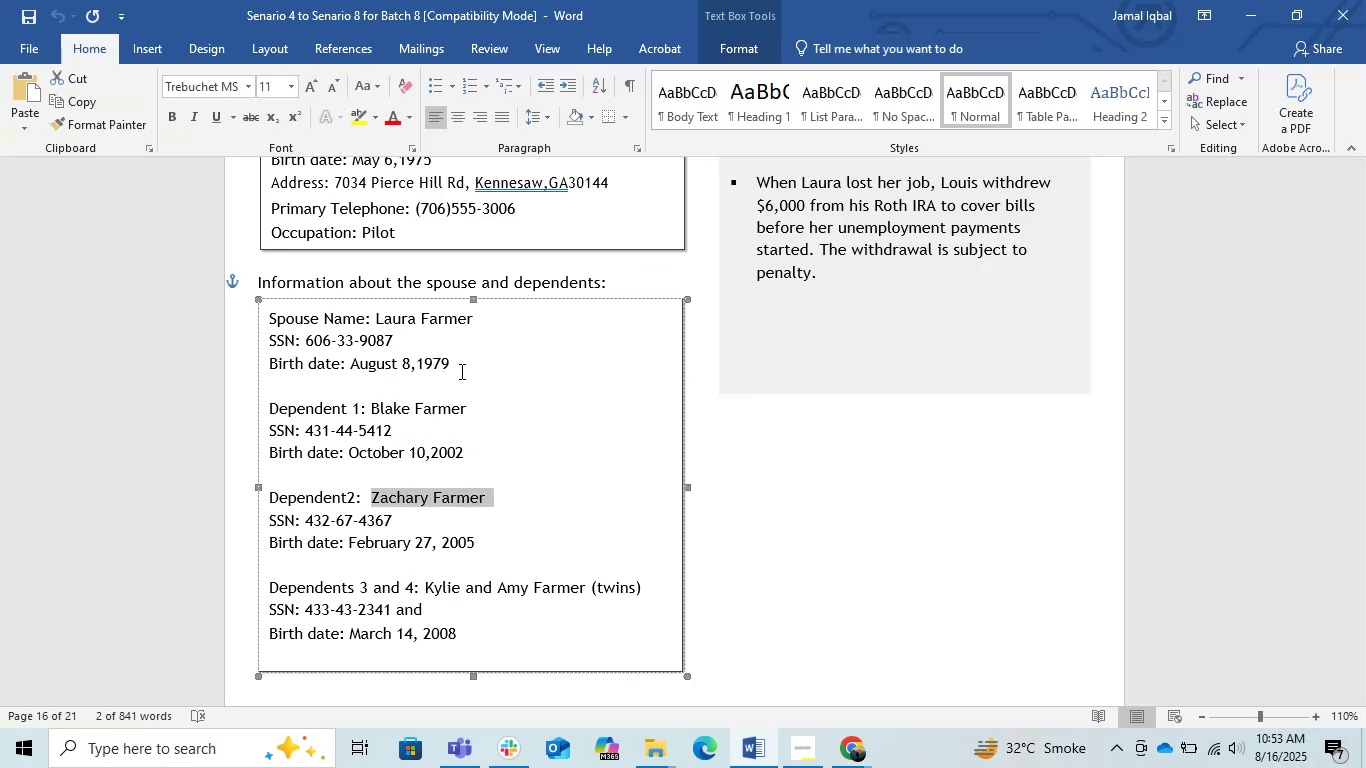 
key(Alt+Tab)
 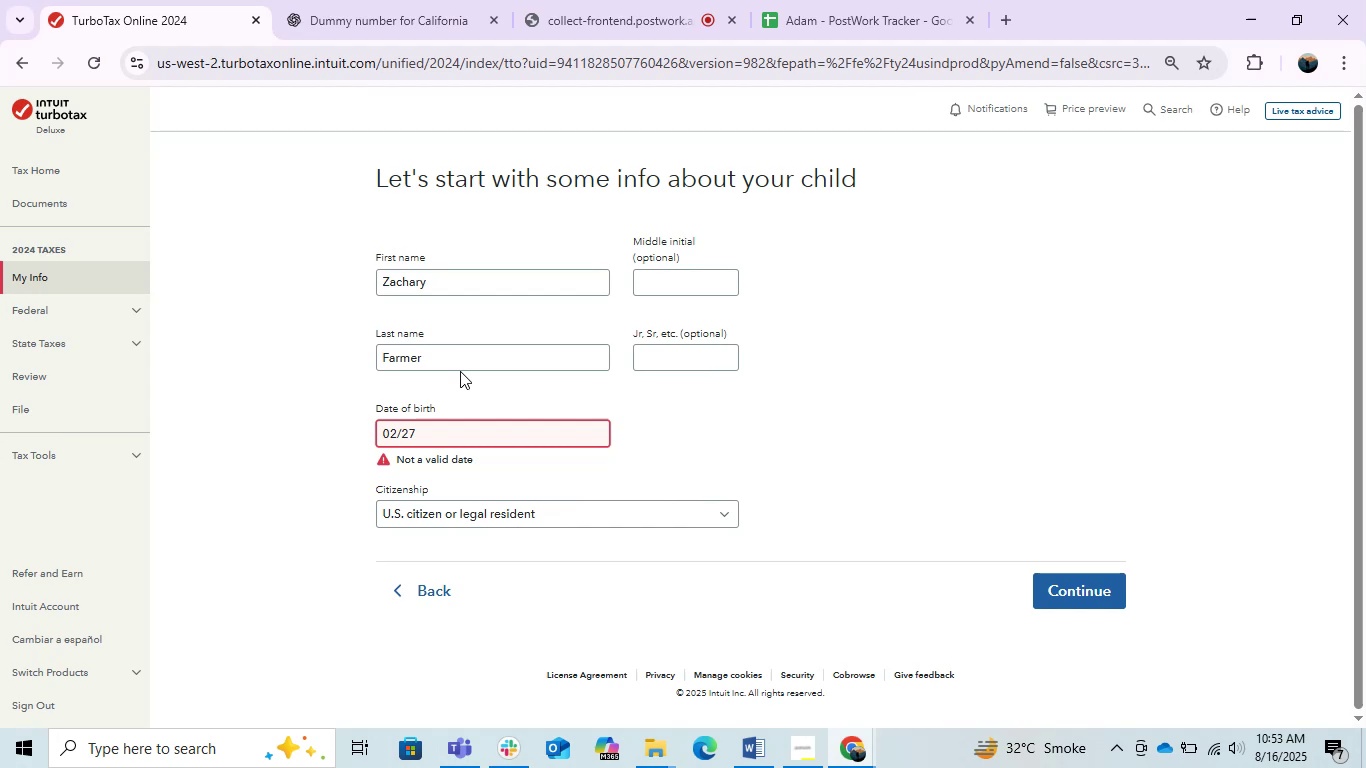 
key(NumpadDivide)
 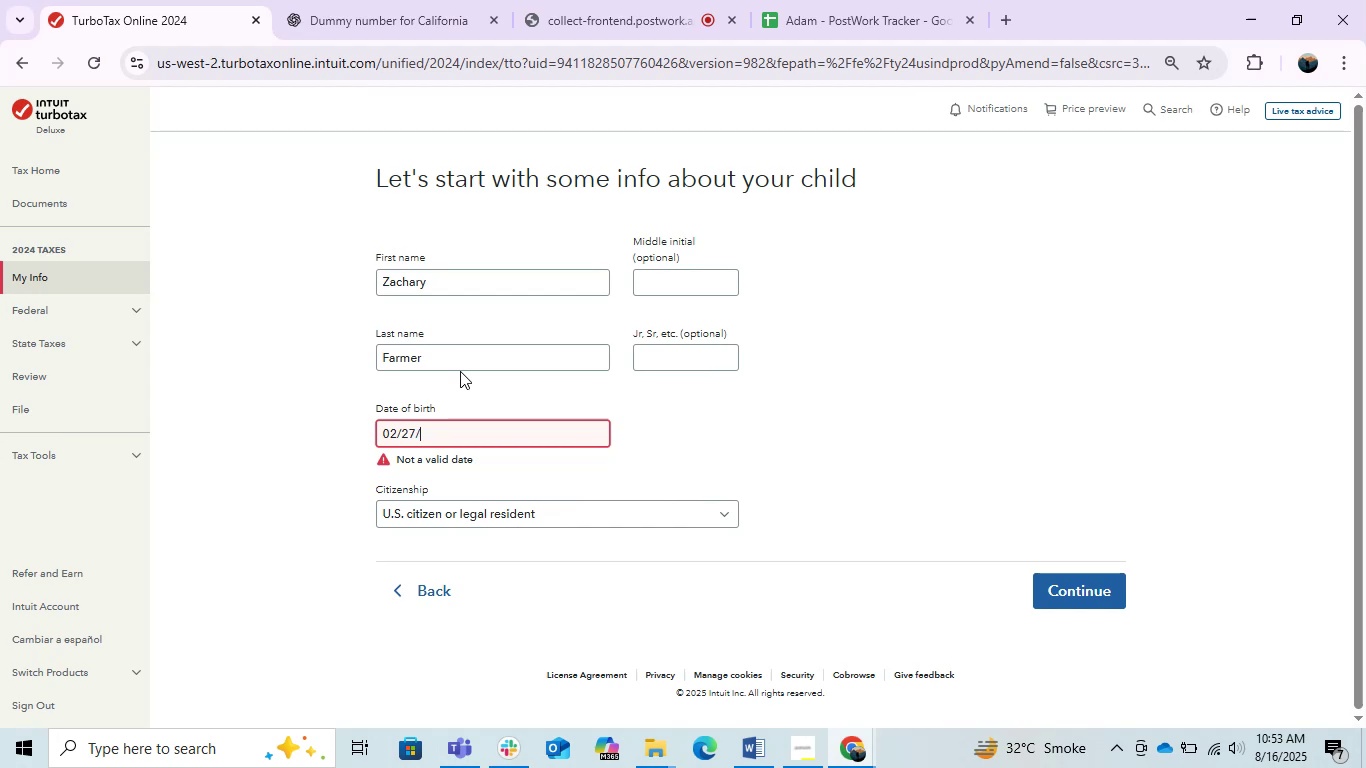 
key(Numpad2)
 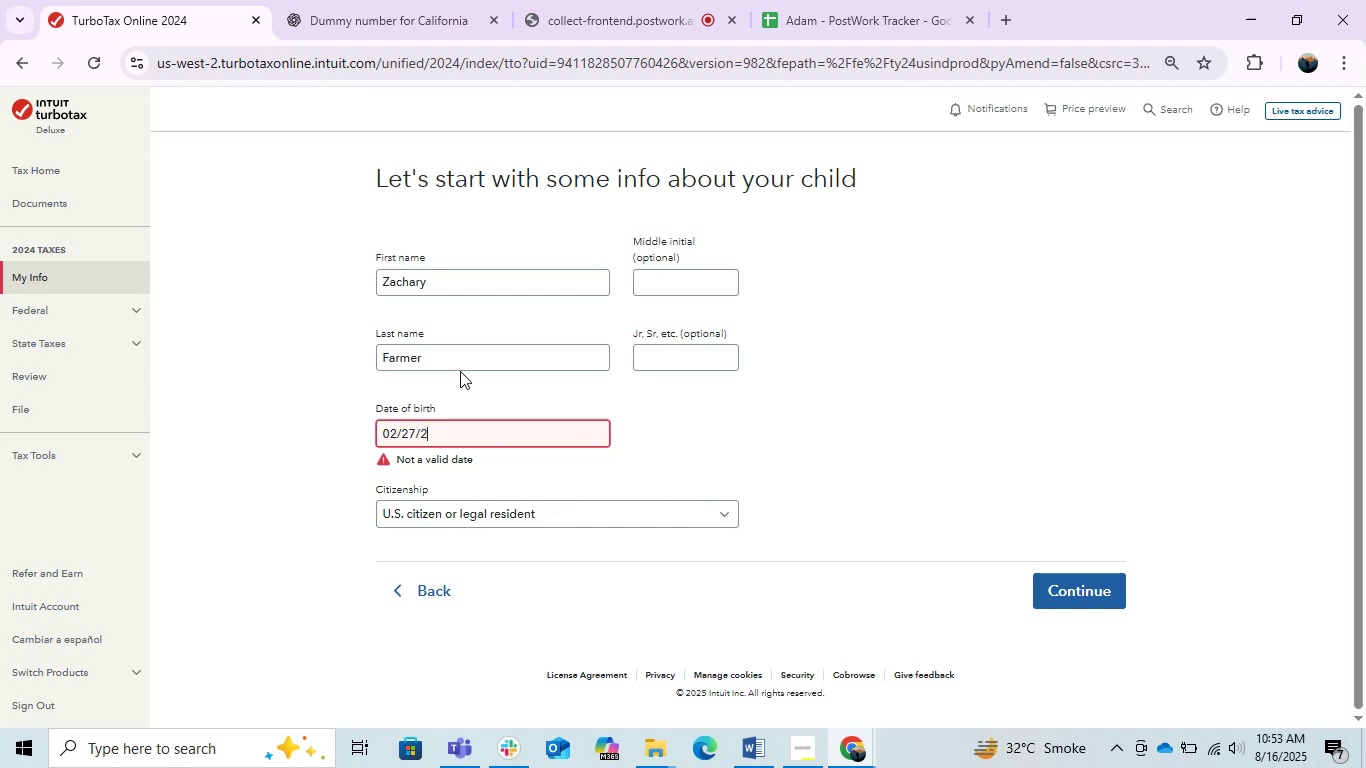 
key(Numpad0)
 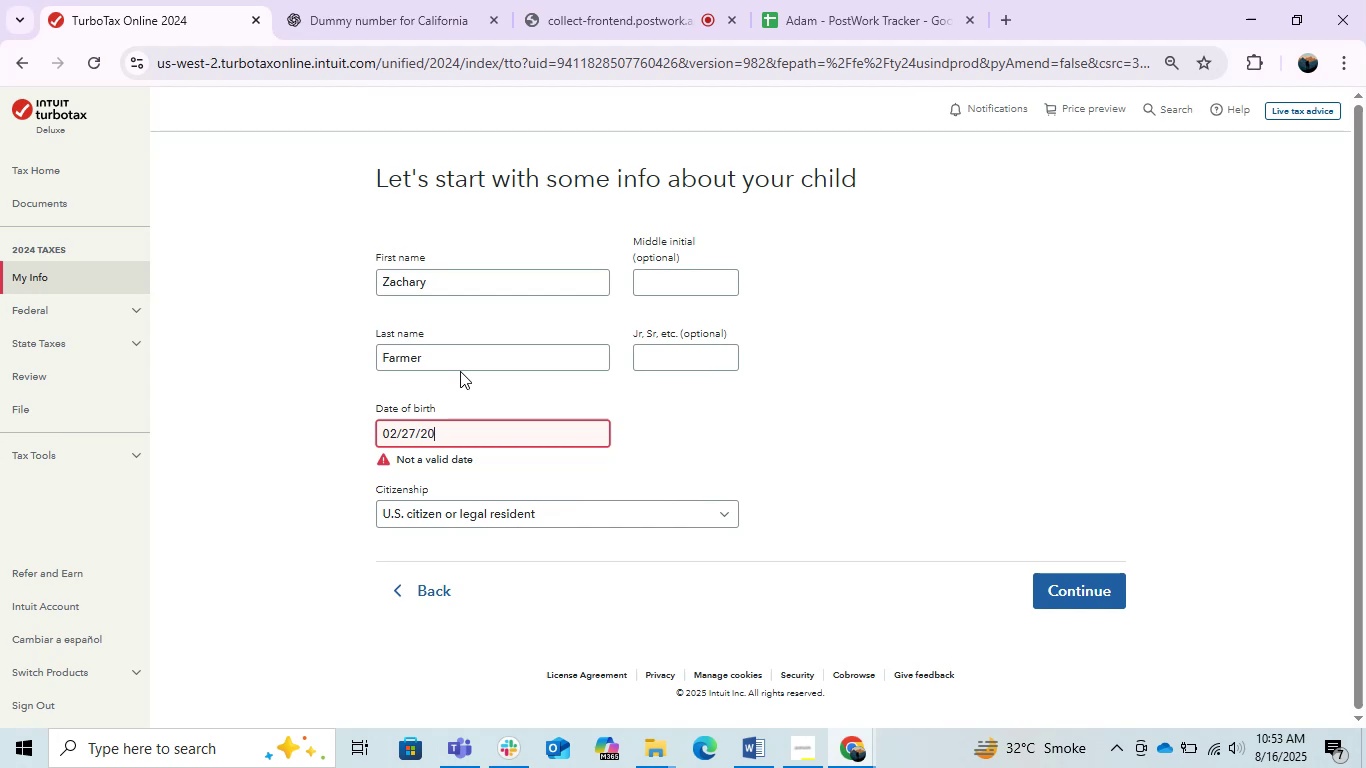 
key(Numpad0)
 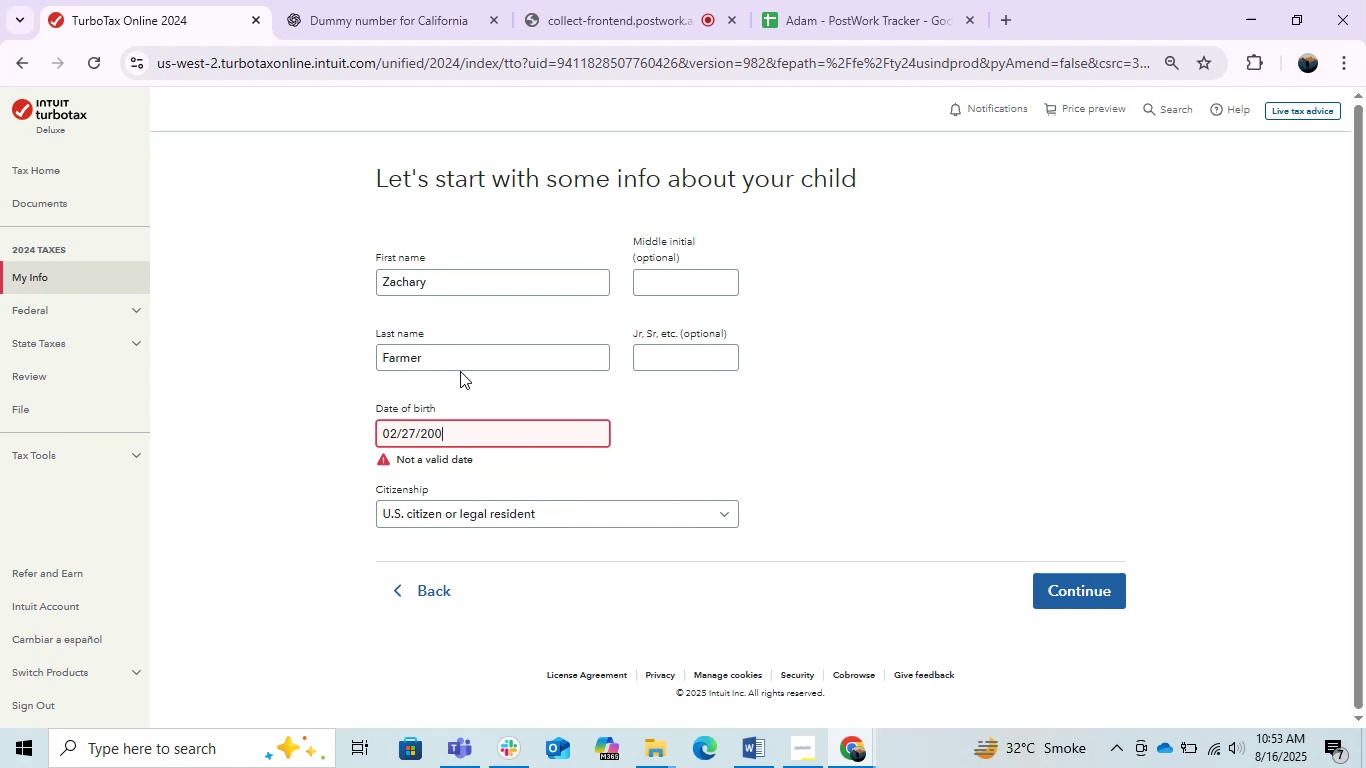 
key(Numpad2)
 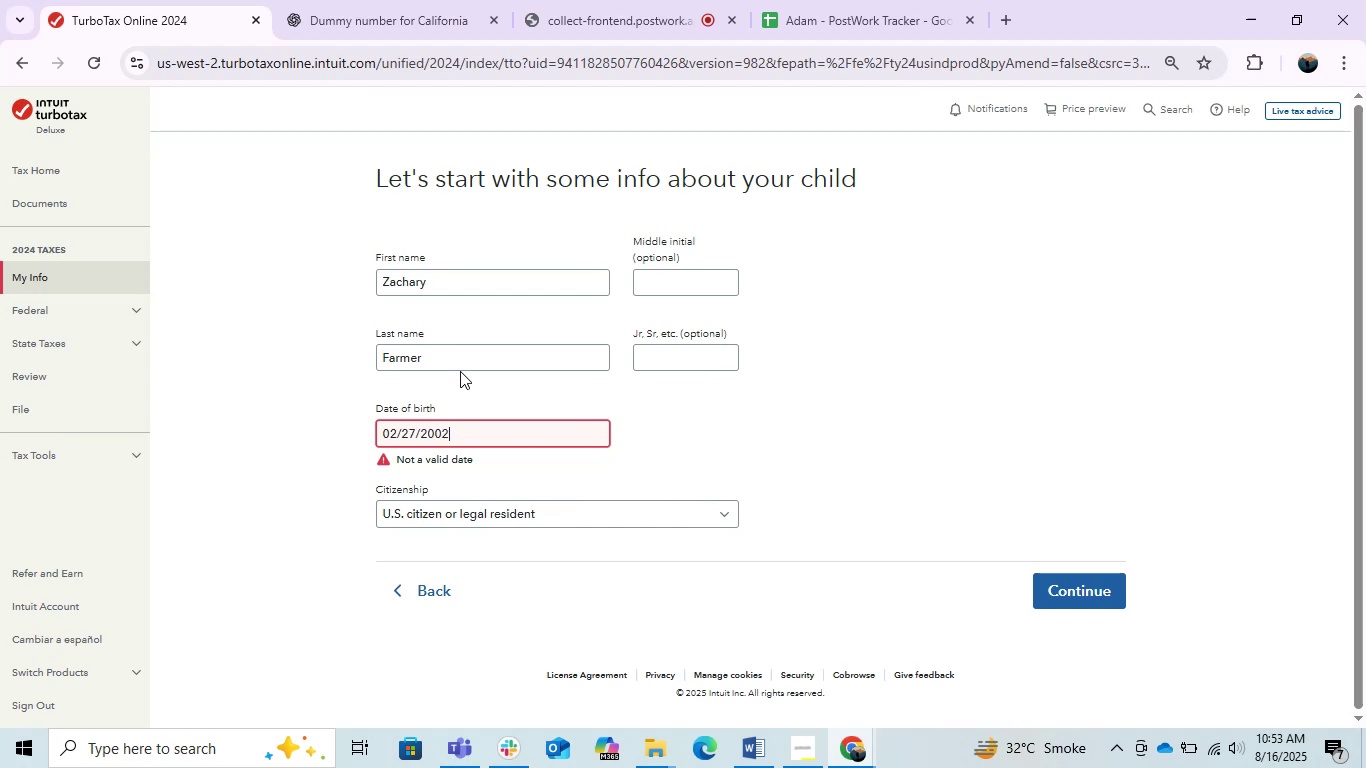 
key(Backspace)
 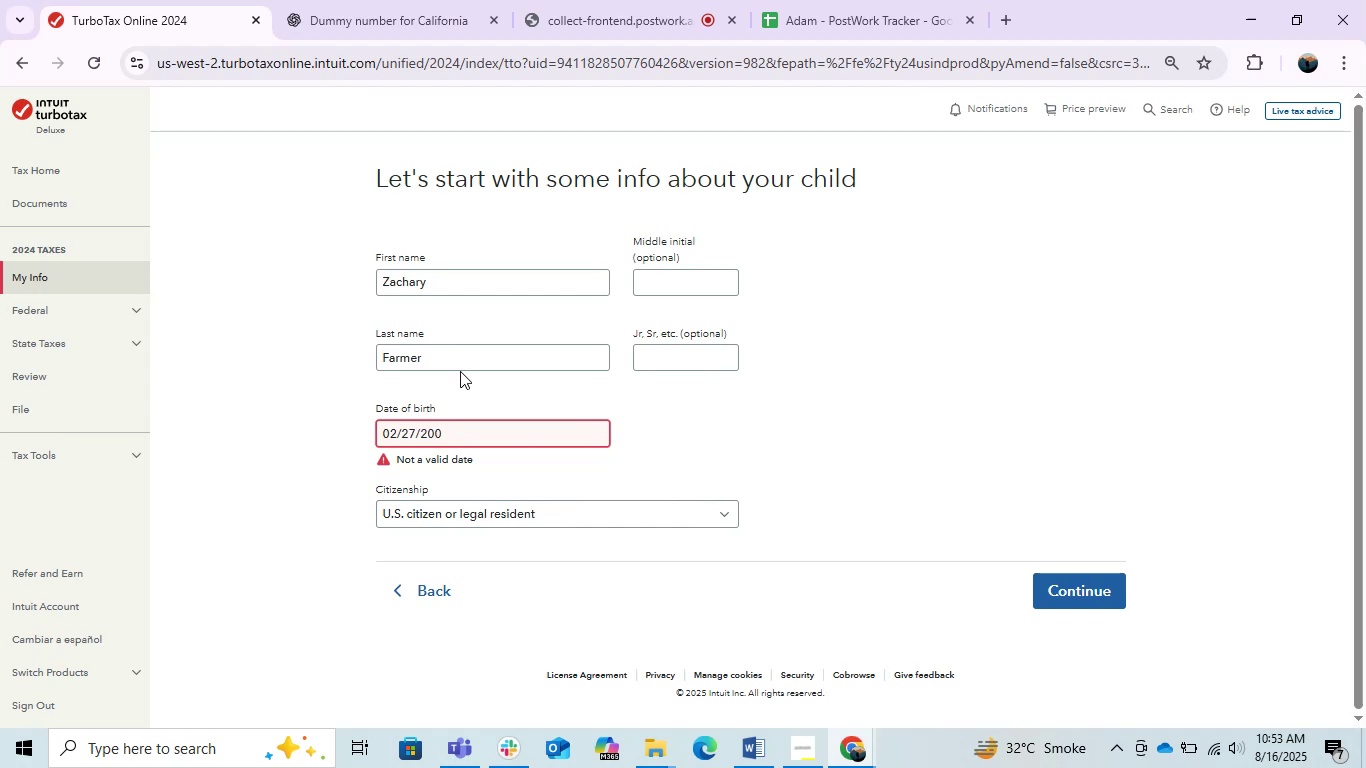 
key(Numpad5)
 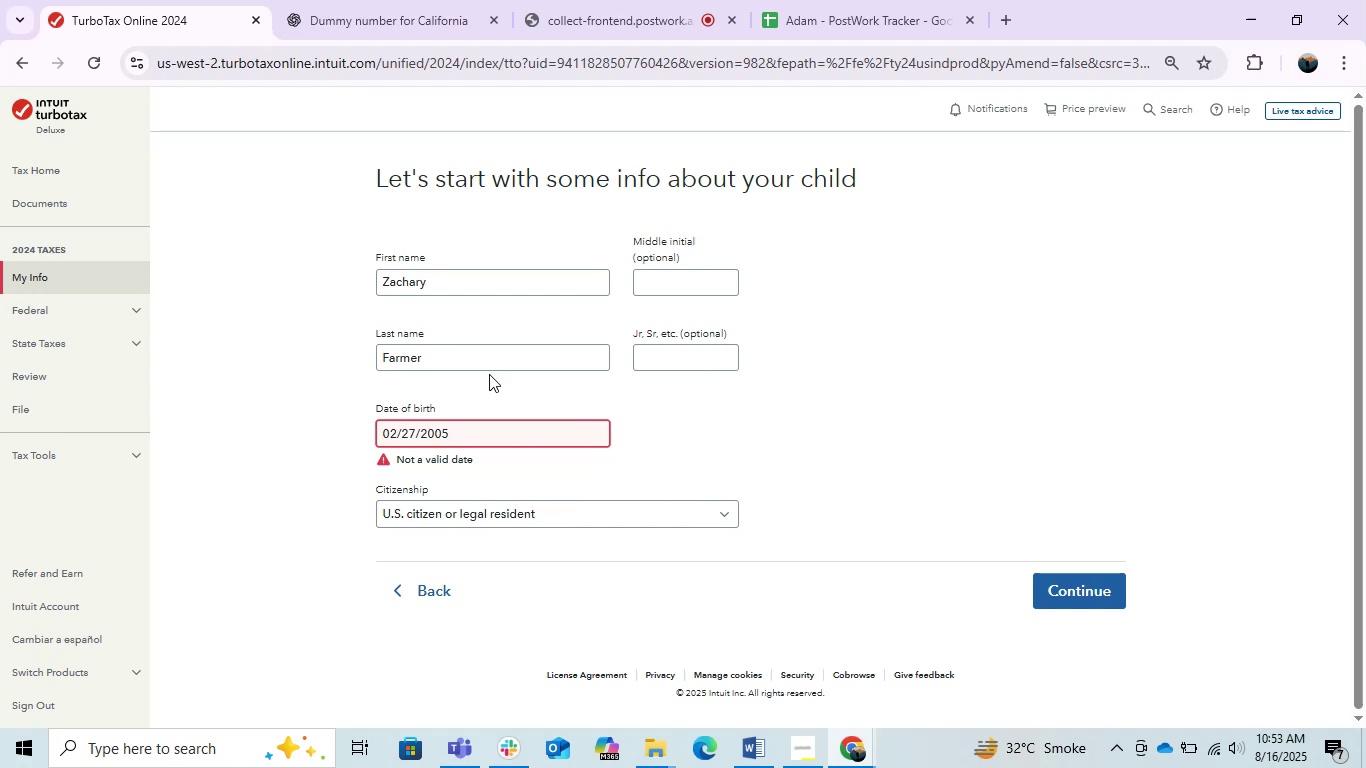 
left_click([690, 420])
 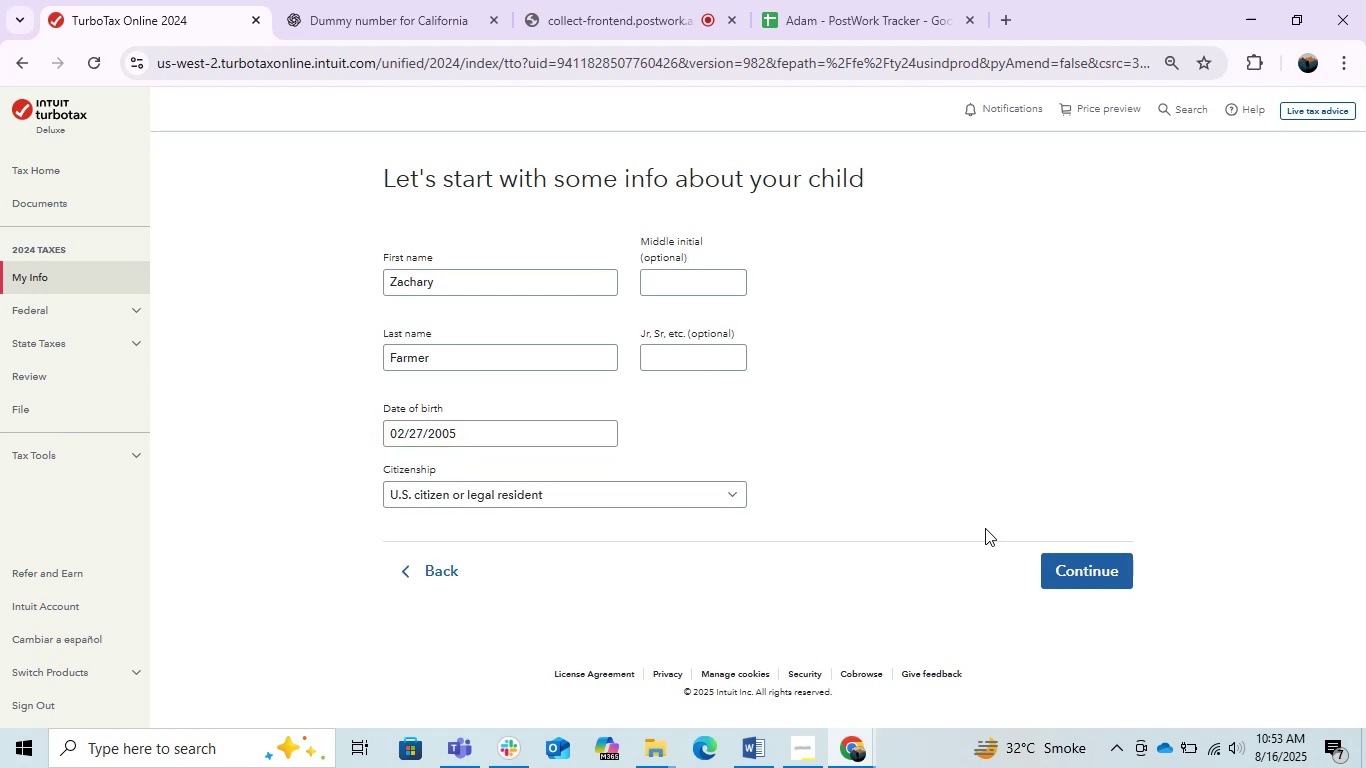 
key(Alt+AltLeft)
 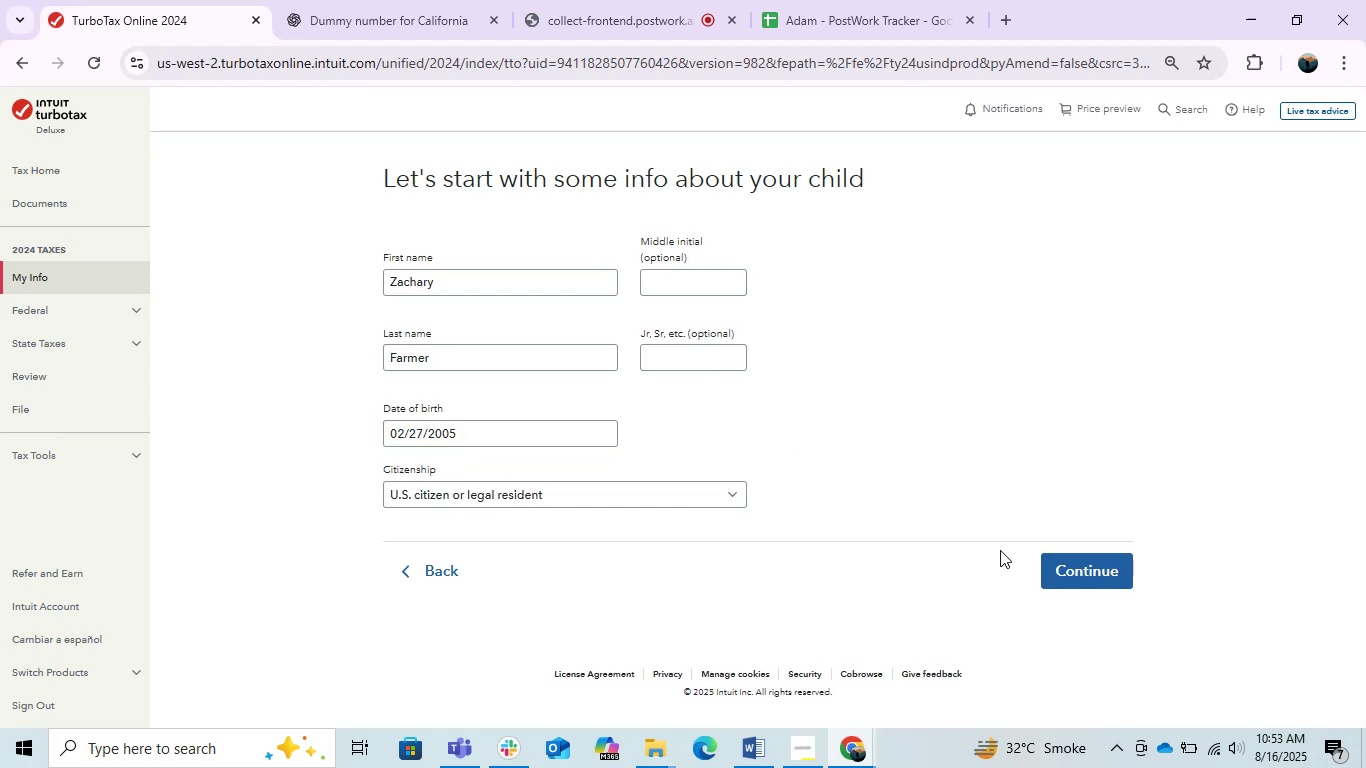 
key(Alt+Tab)
 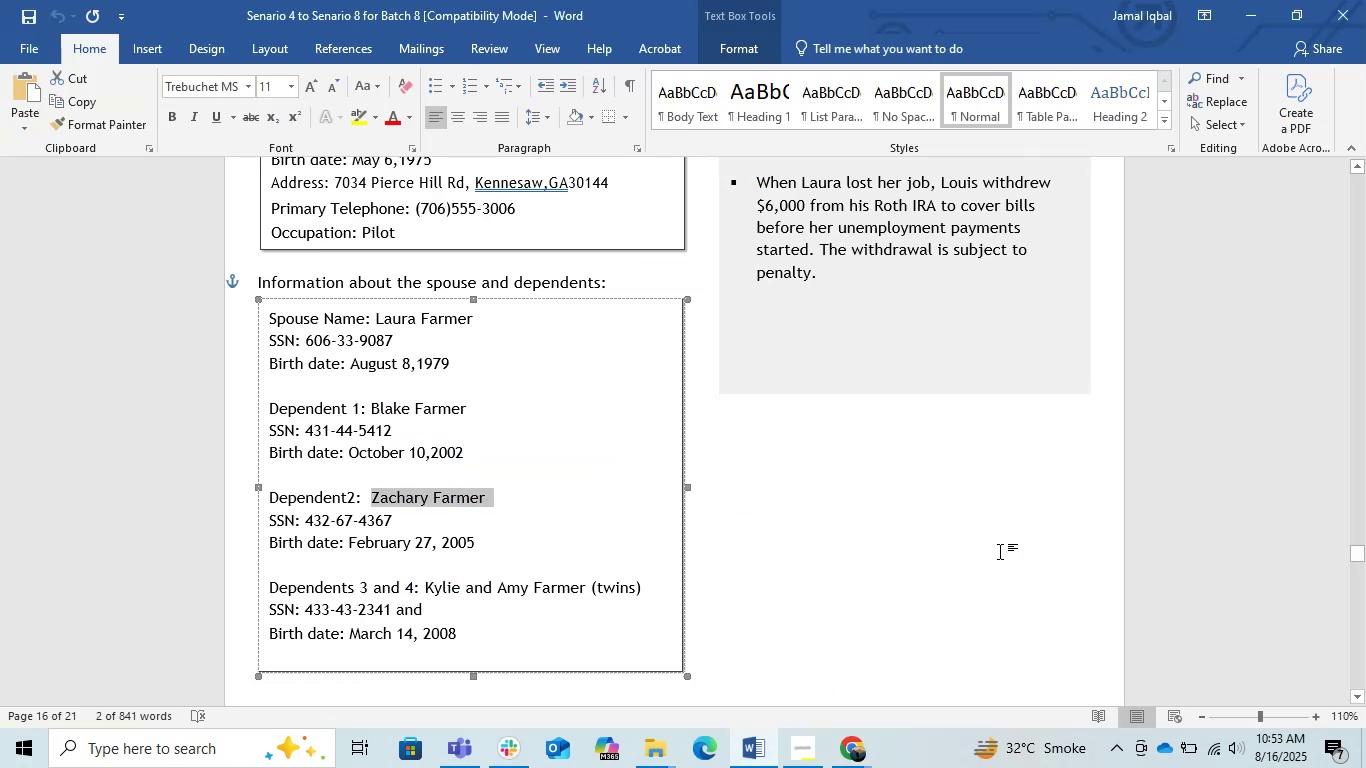 
hold_key(key=AltLeft, duration=1.54)
 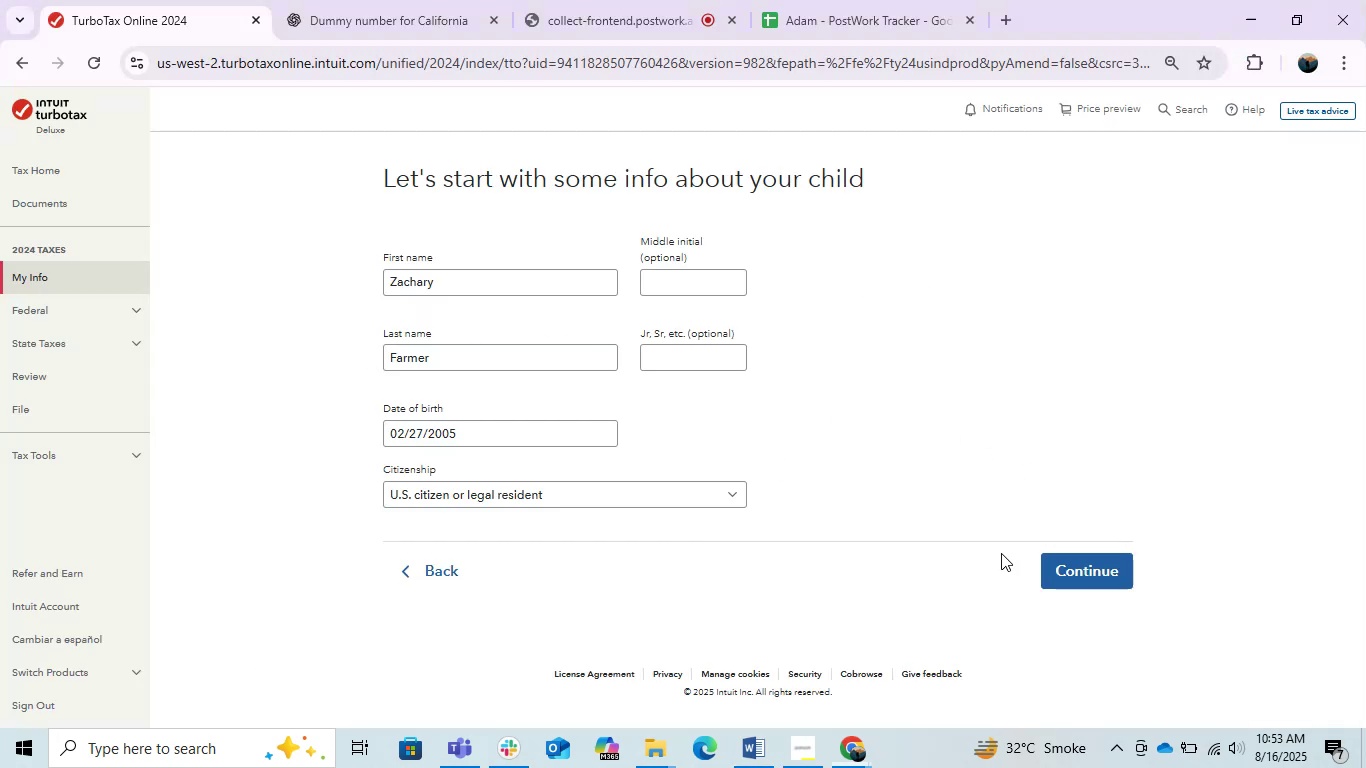 
key(Alt+Tab)
 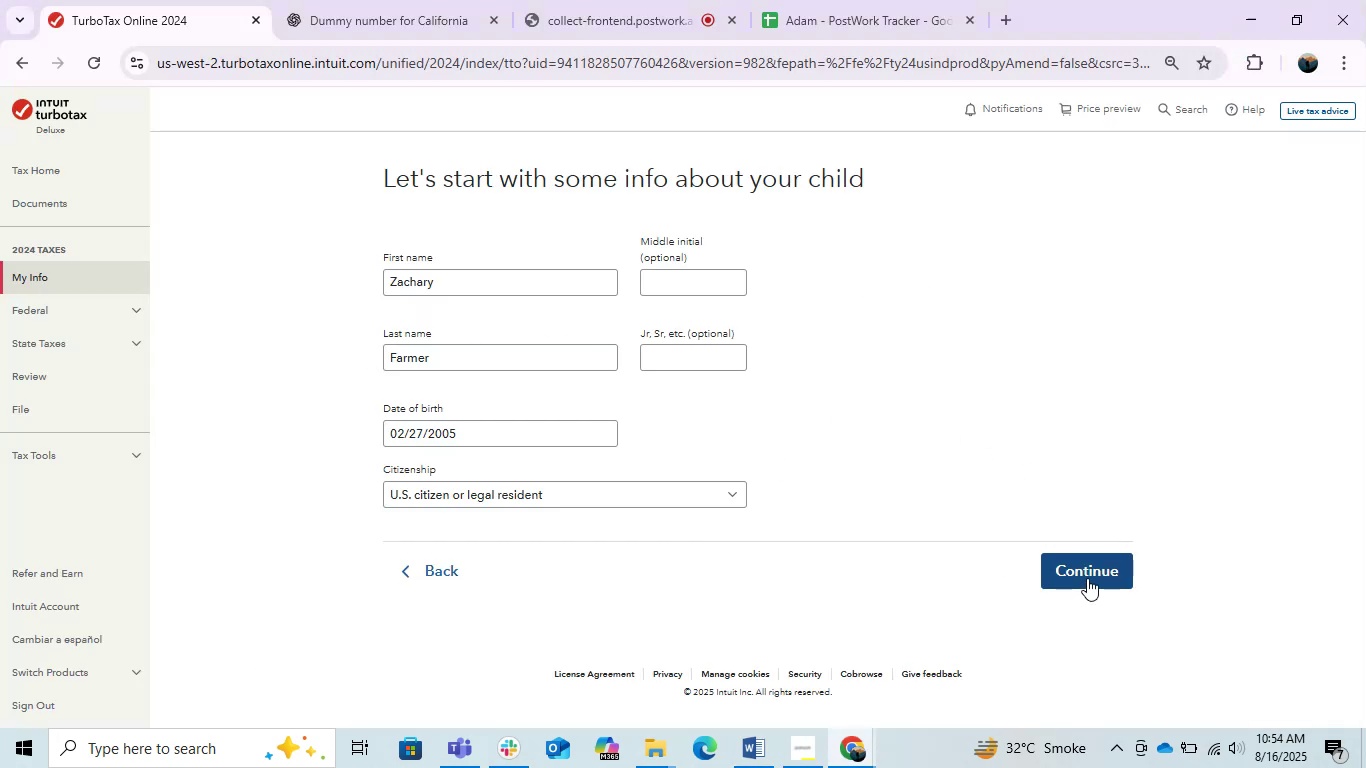 
left_click([1087, 578])
 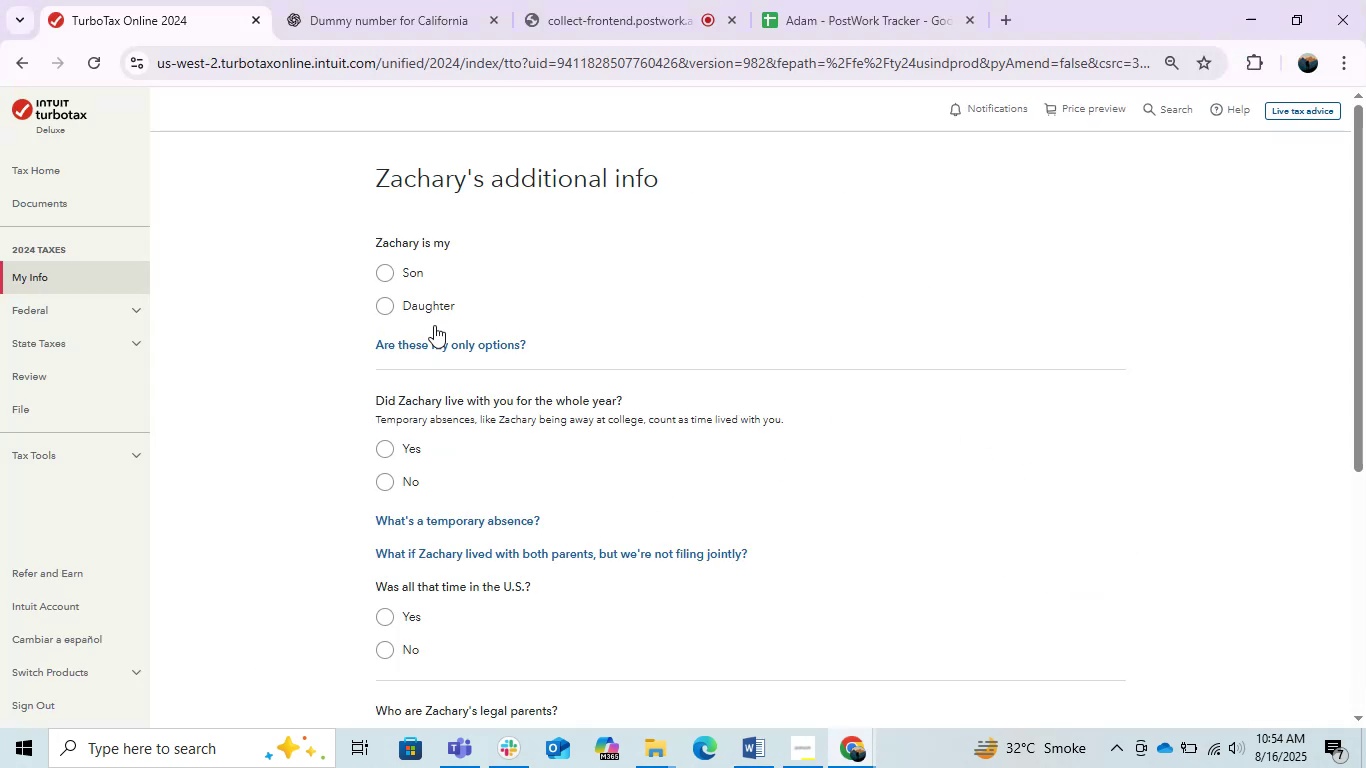 
left_click([390, 274])
 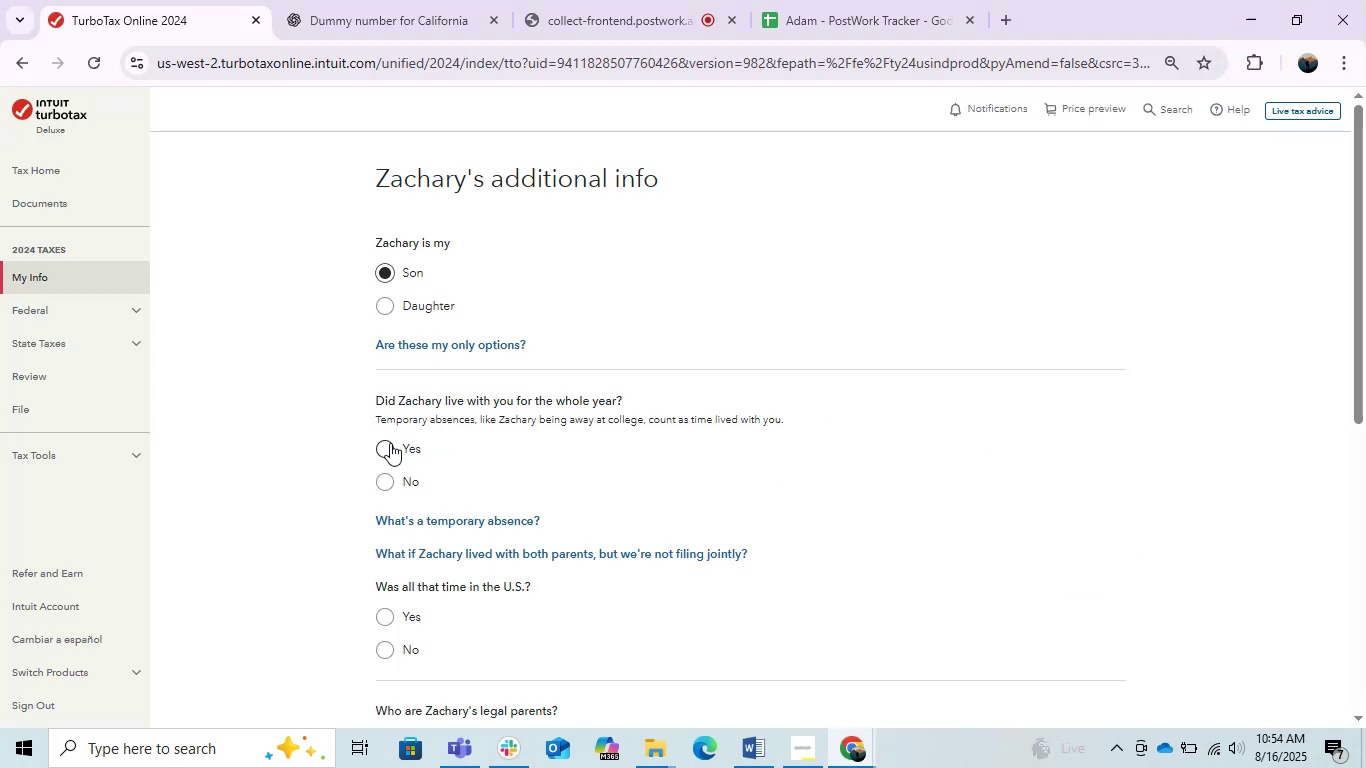 
left_click([390, 443])
 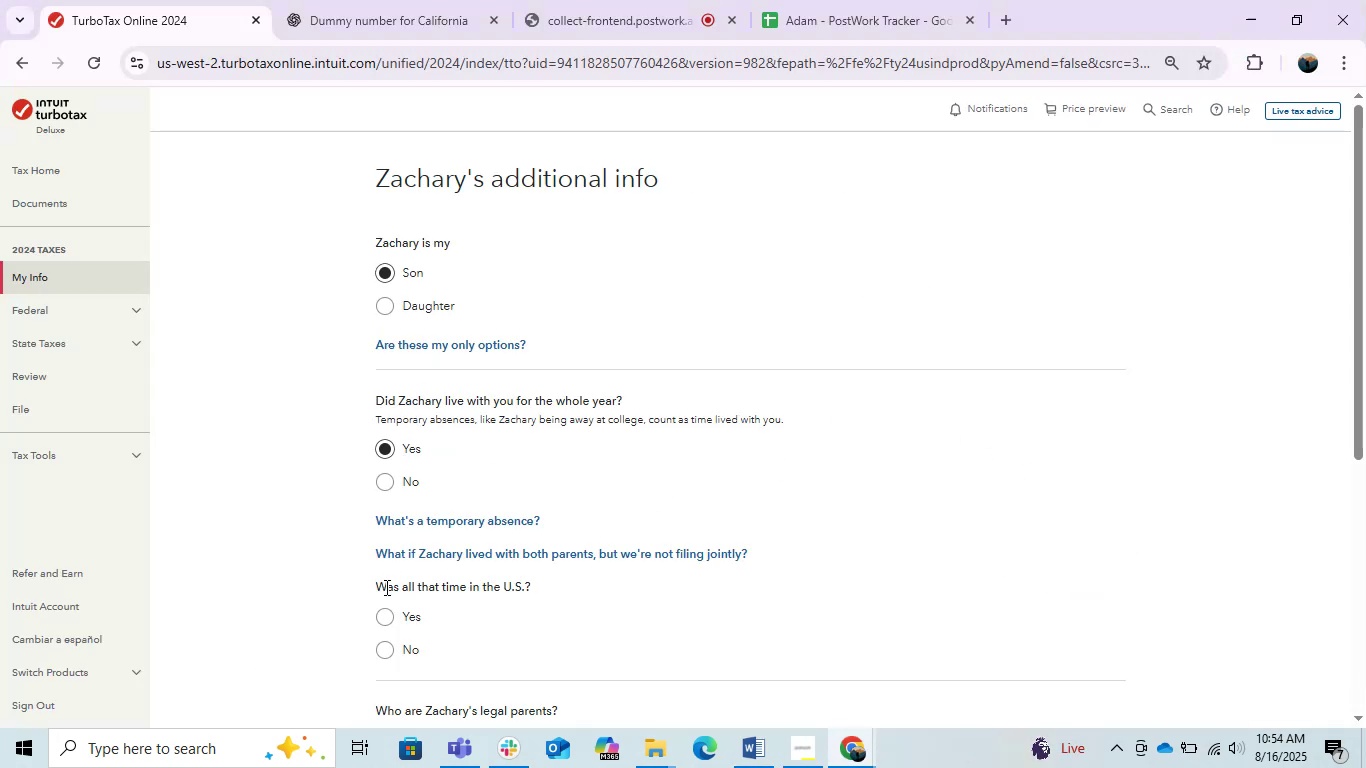 
left_click([385, 607])
 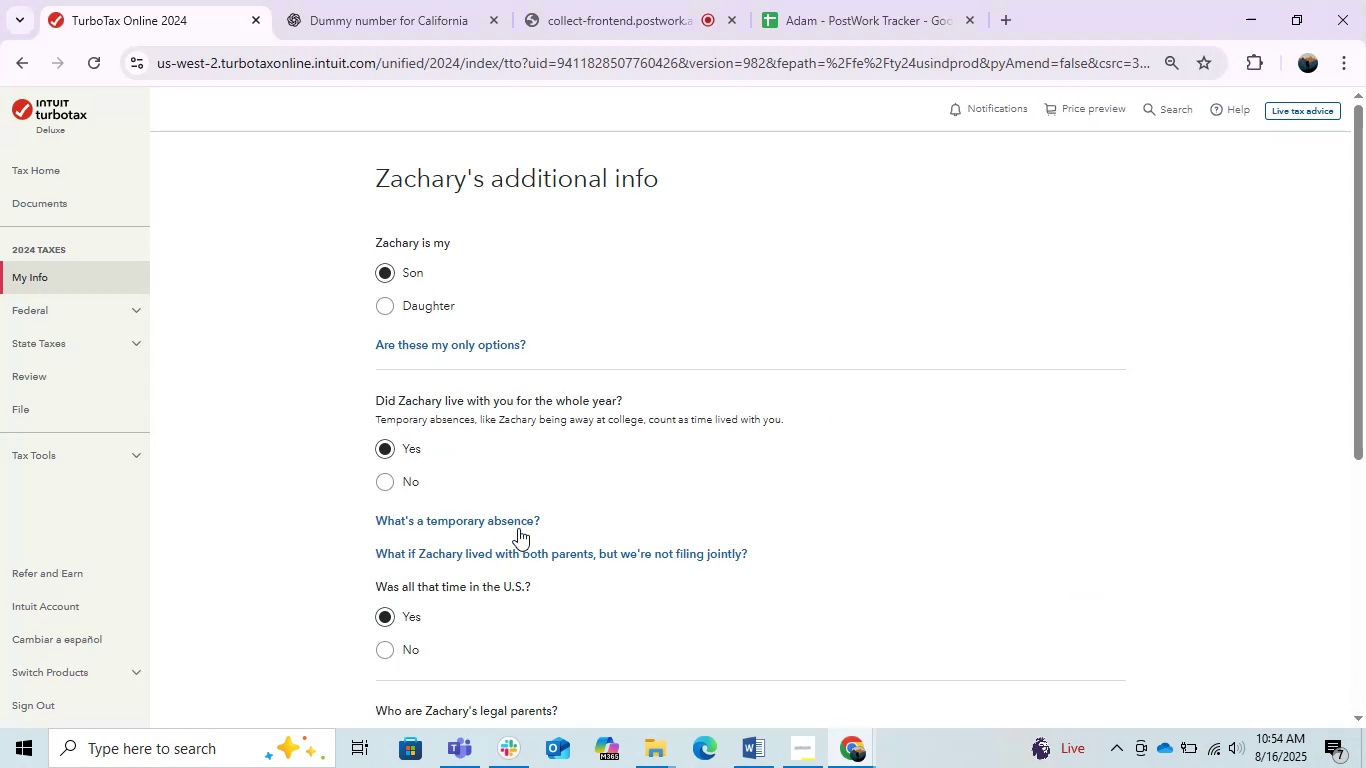 
scroll: coordinate [518, 527], scroll_direction: down, amount: 1.0
 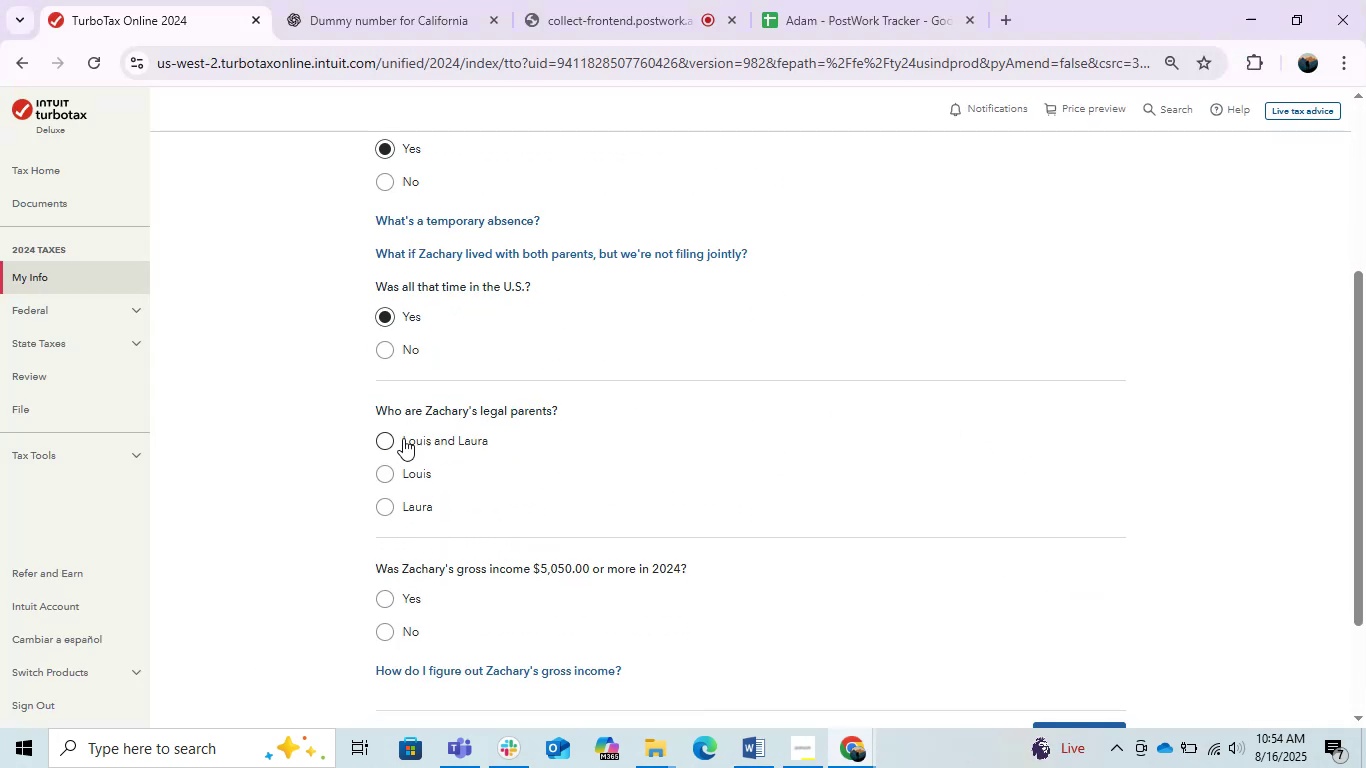 
left_click([391, 432])
 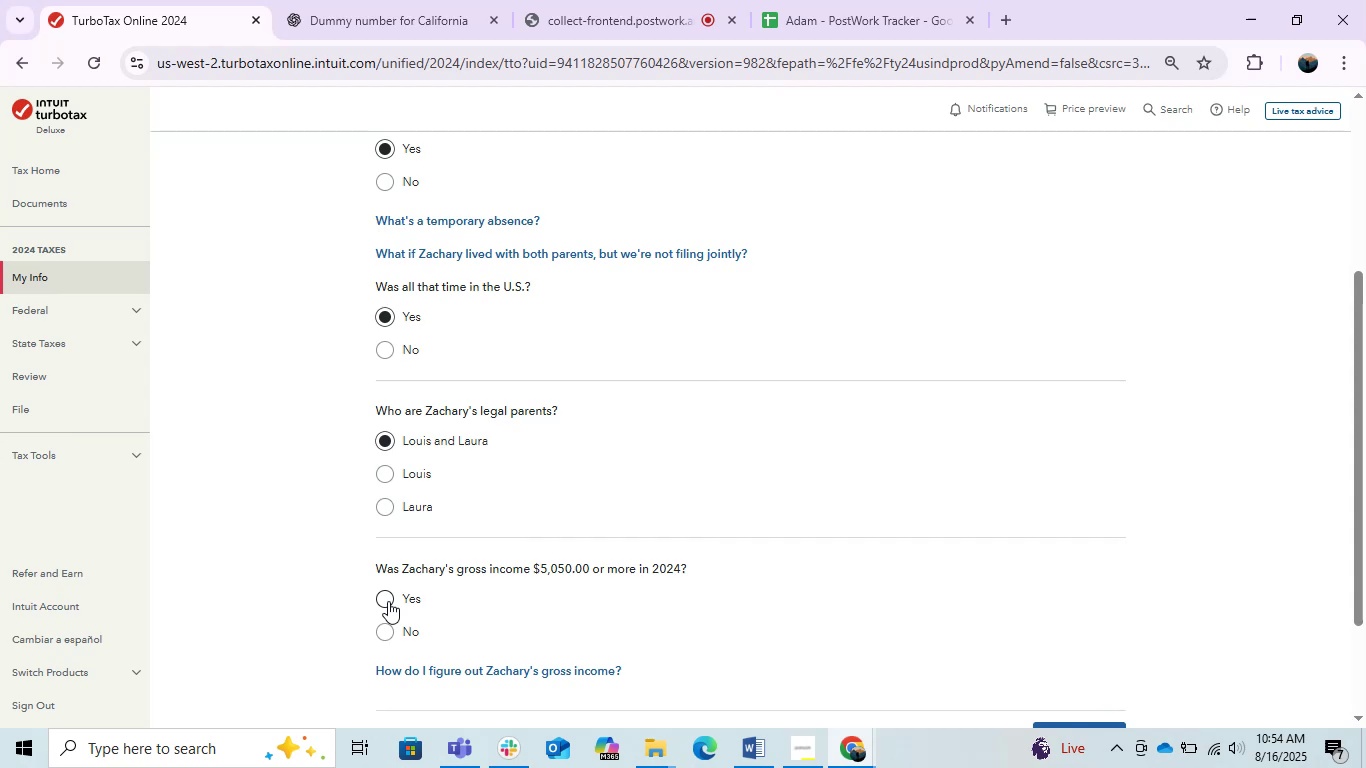 
left_click([388, 631])
 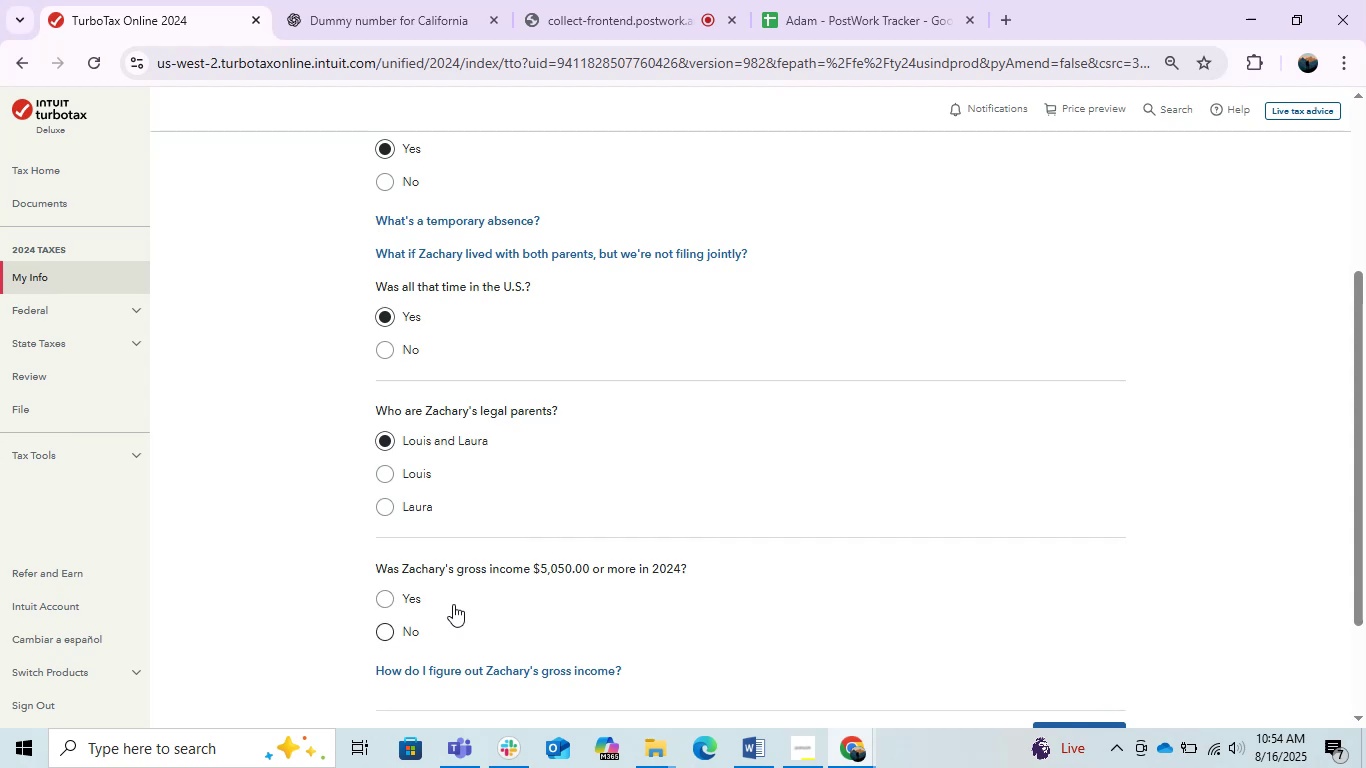 
scroll: coordinate [481, 577], scroll_direction: down, amount: 2.0
 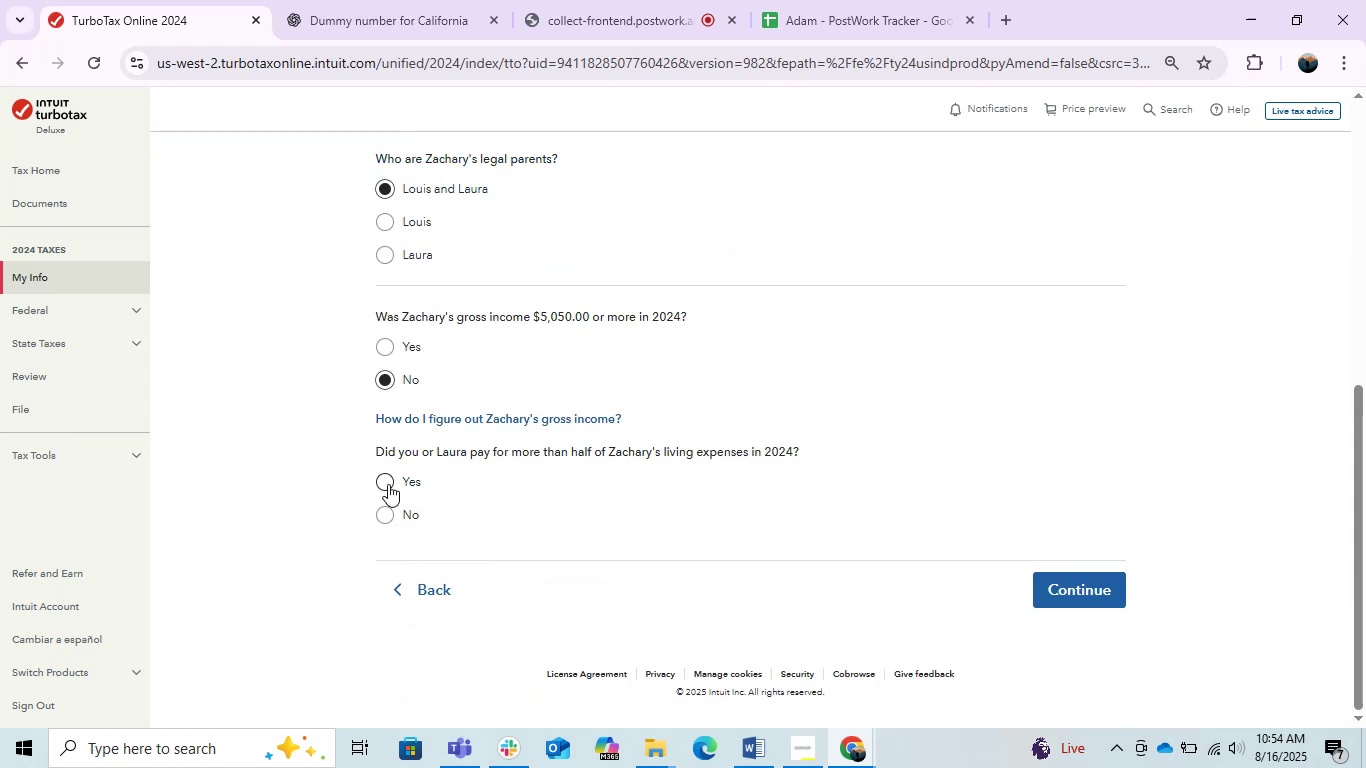 
left_click([385, 469])
 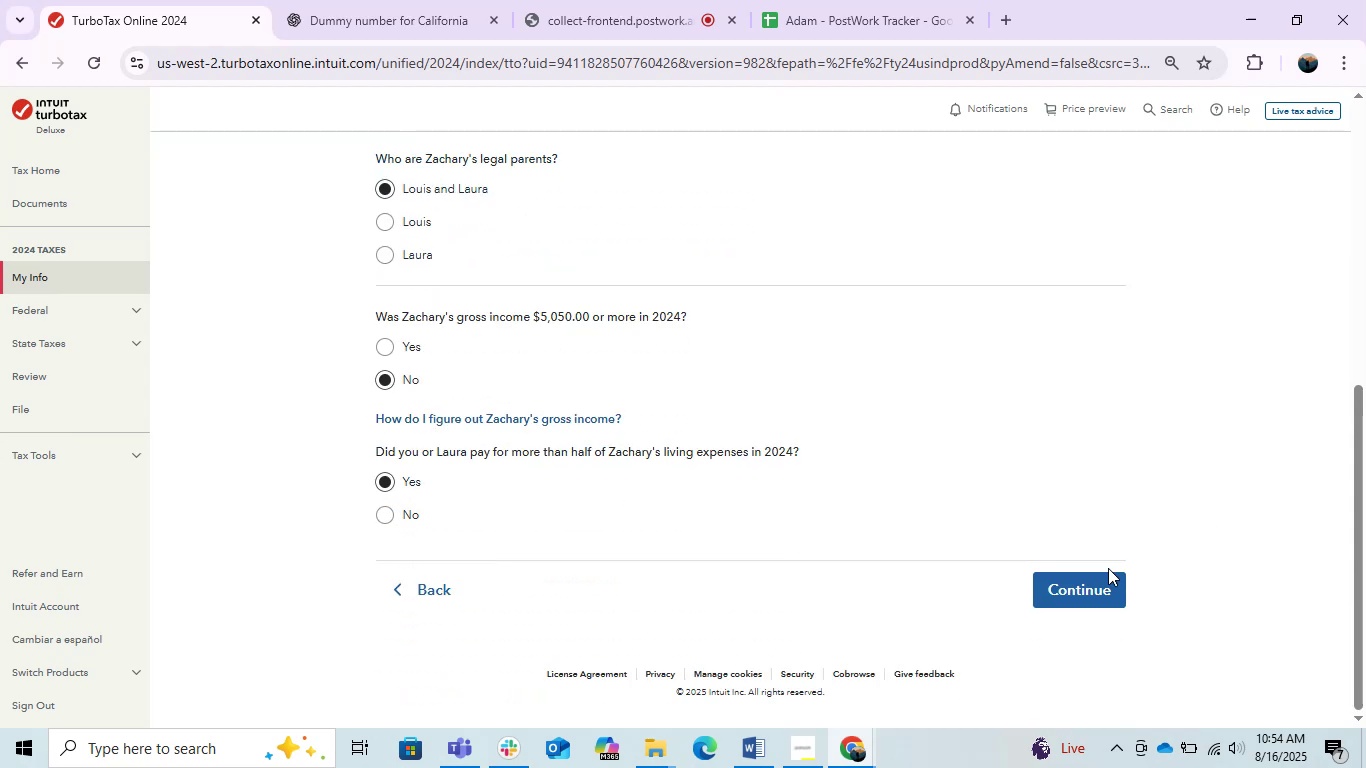 
double_click([1092, 578])
 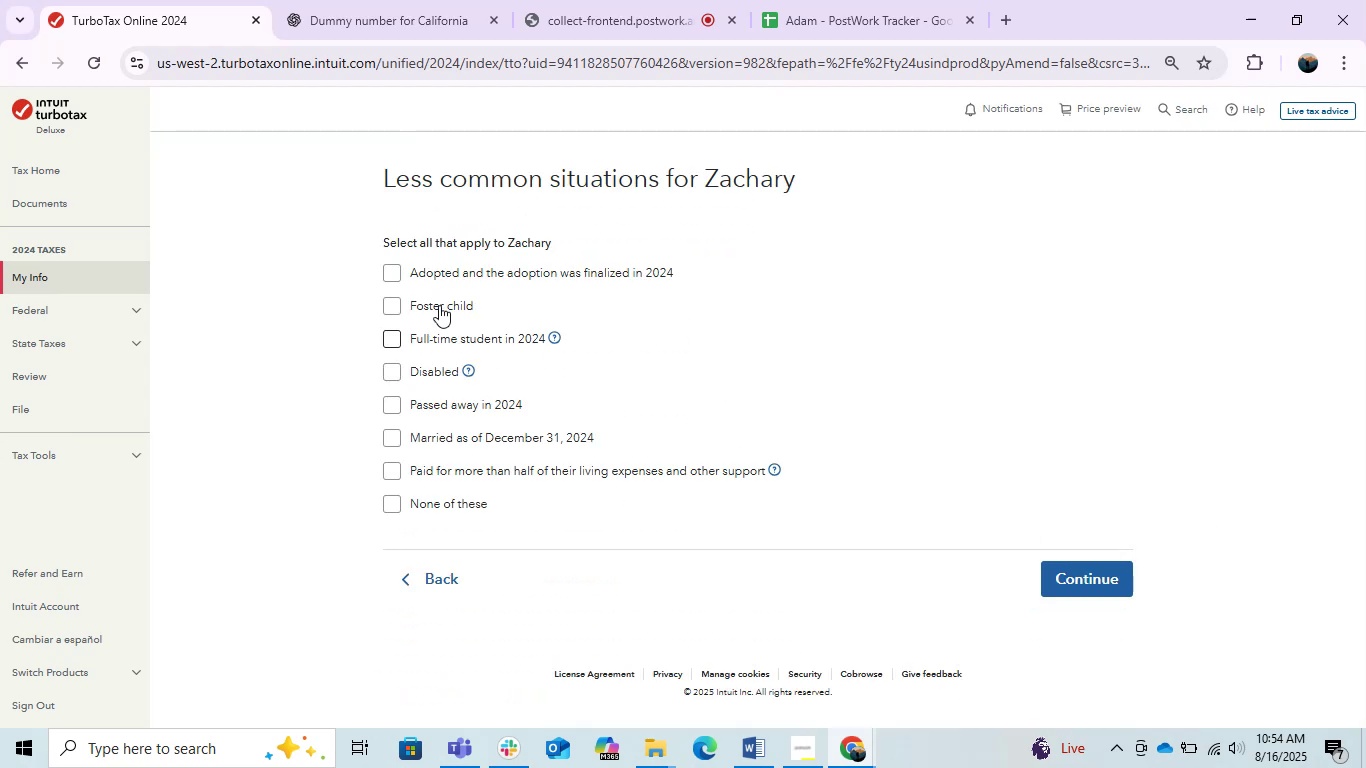 
left_click_drag(start_coordinate=[403, 511], to_coordinate=[414, 507])
 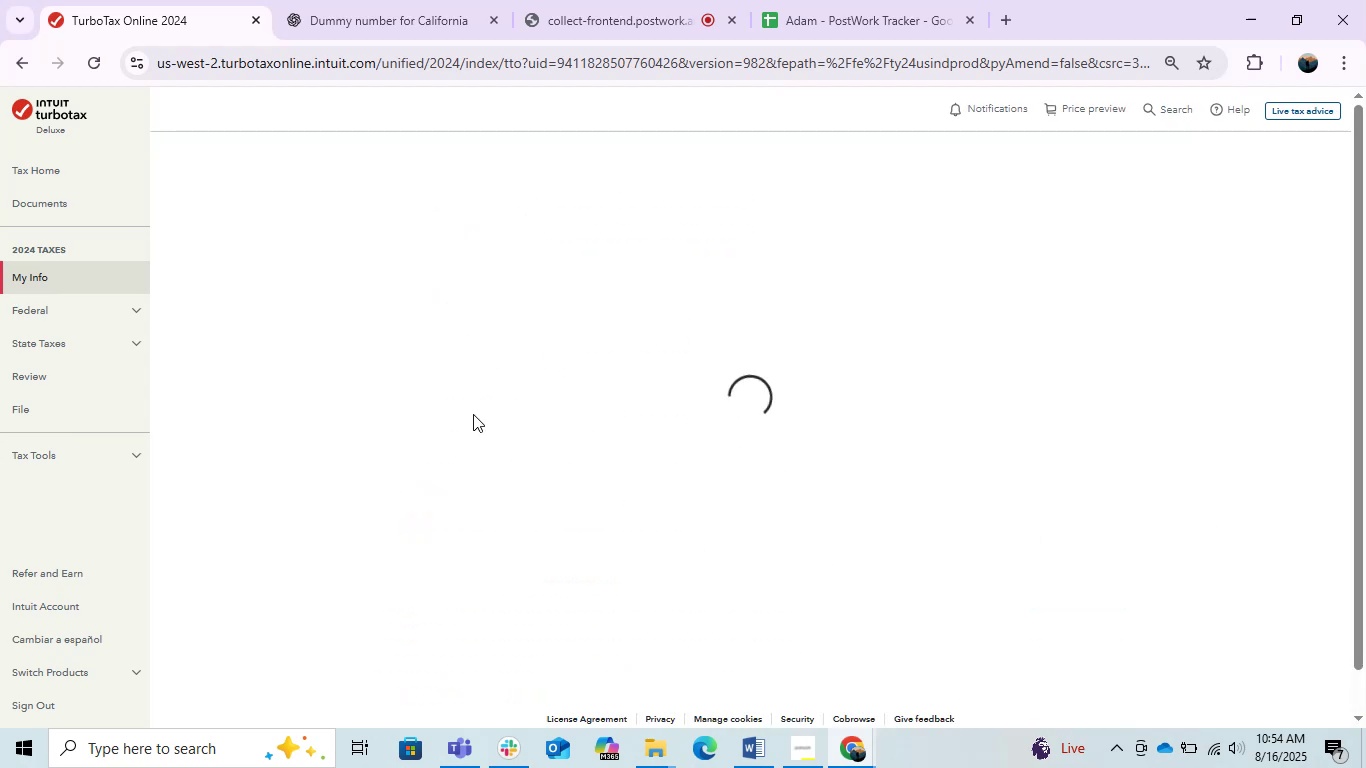 
key(Alt+AltLeft)
 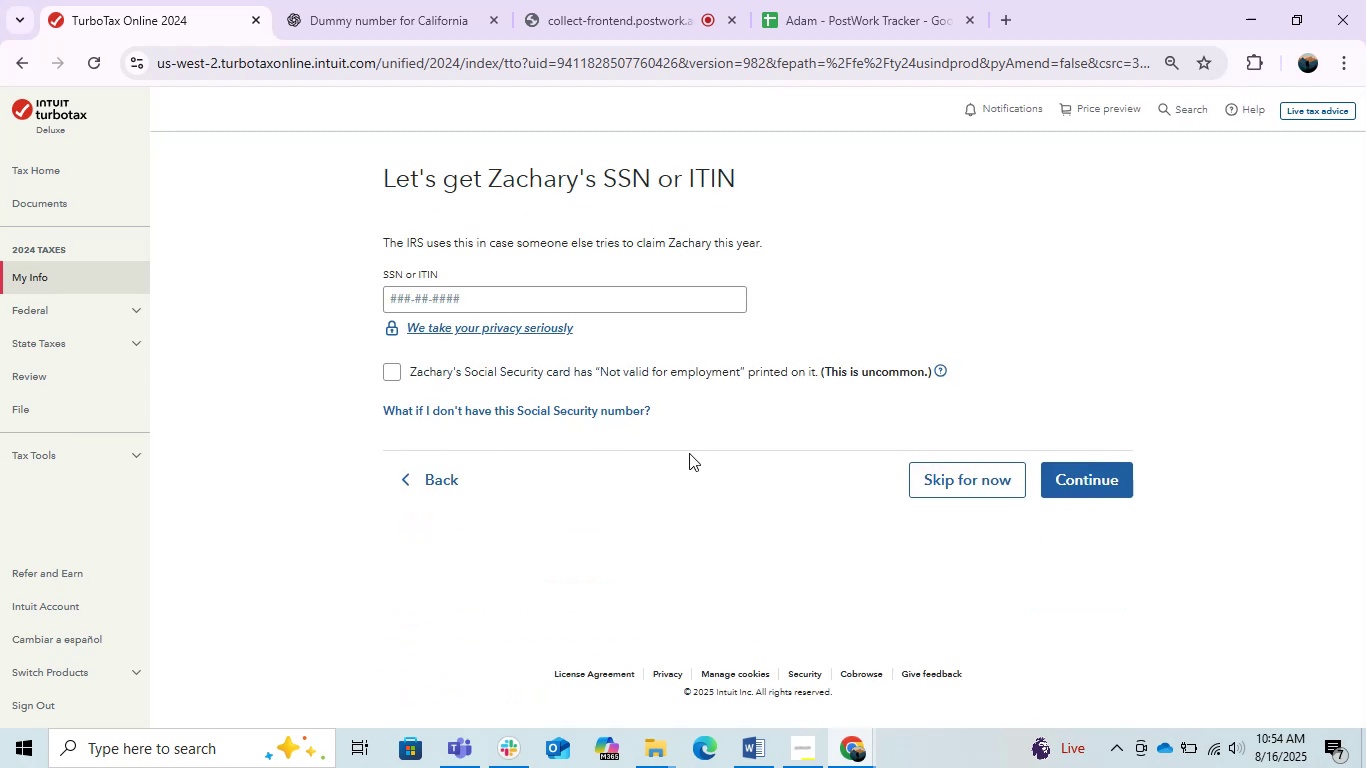 
key(Alt+Tab)
 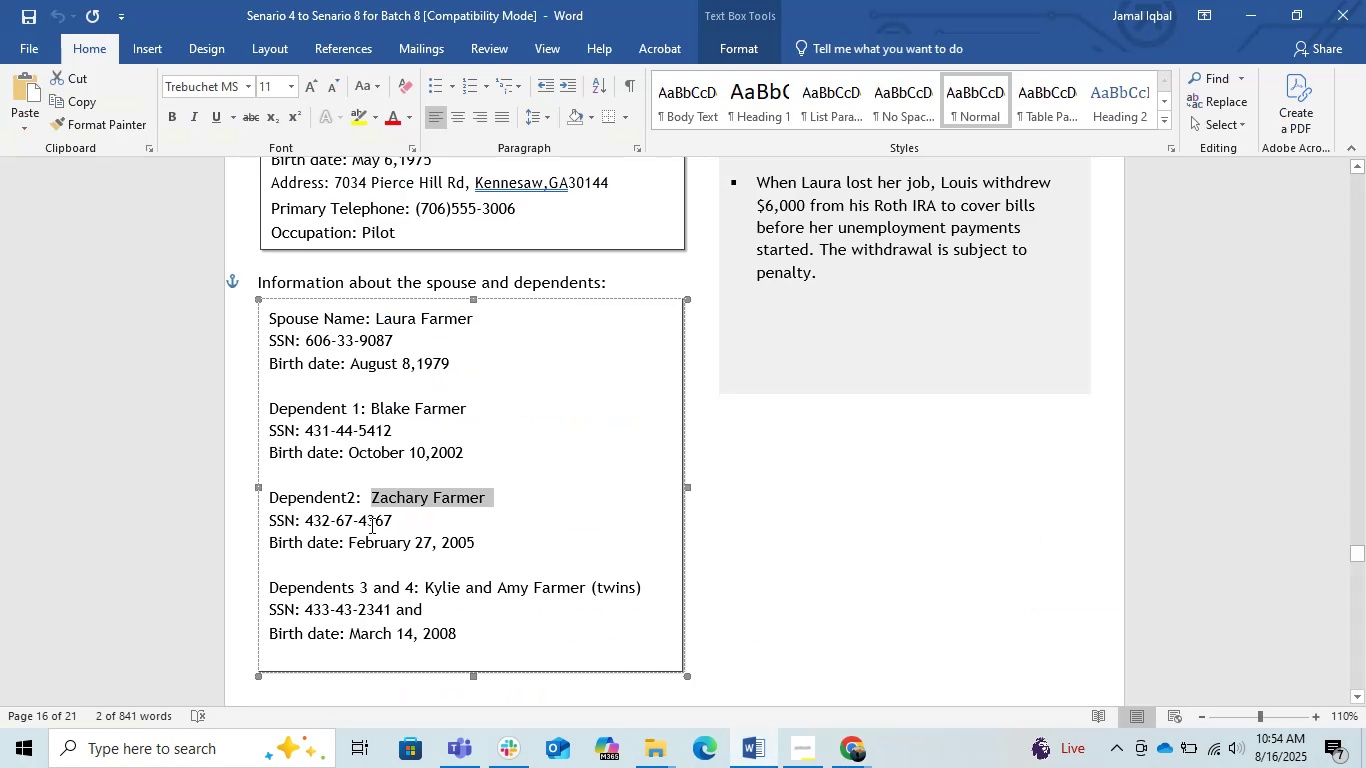 
left_click_drag(start_coordinate=[392, 521], to_coordinate=[304, 523])
 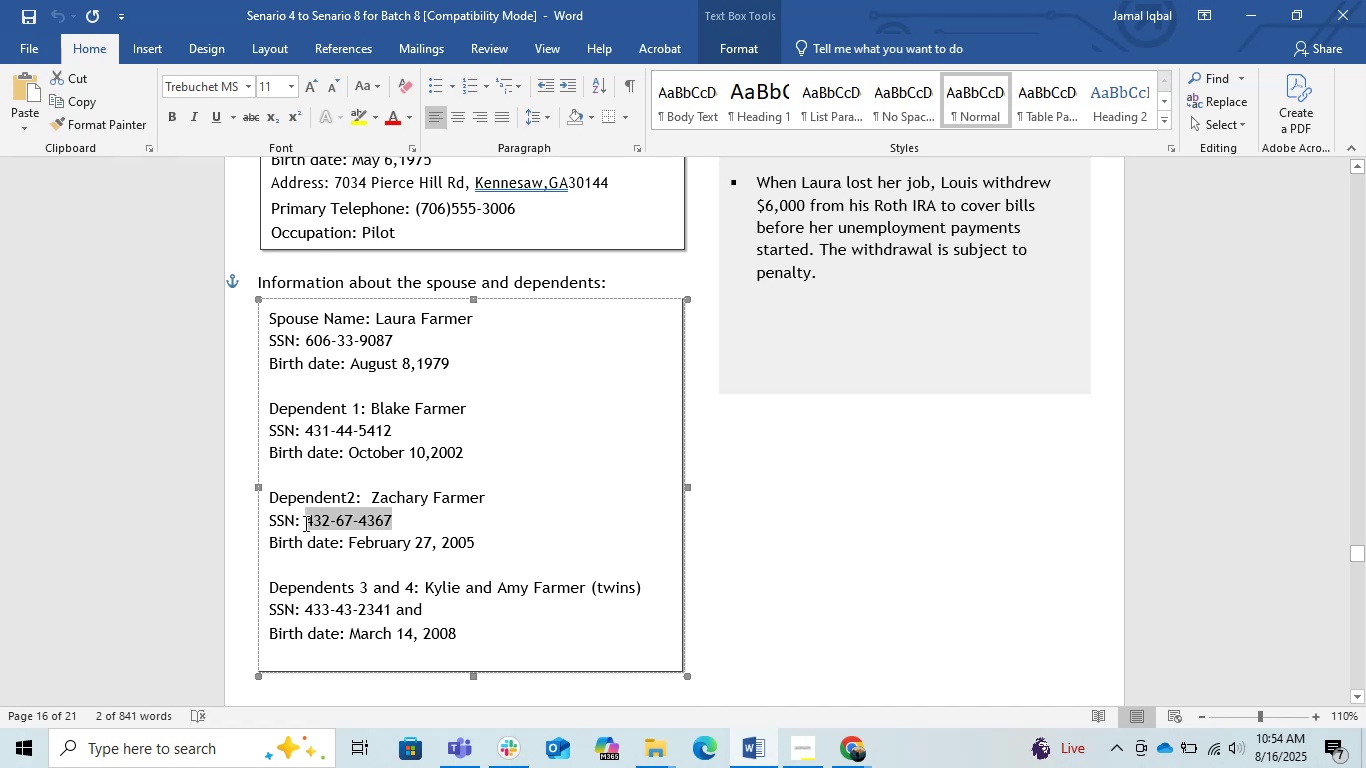 
key(Control+C)
 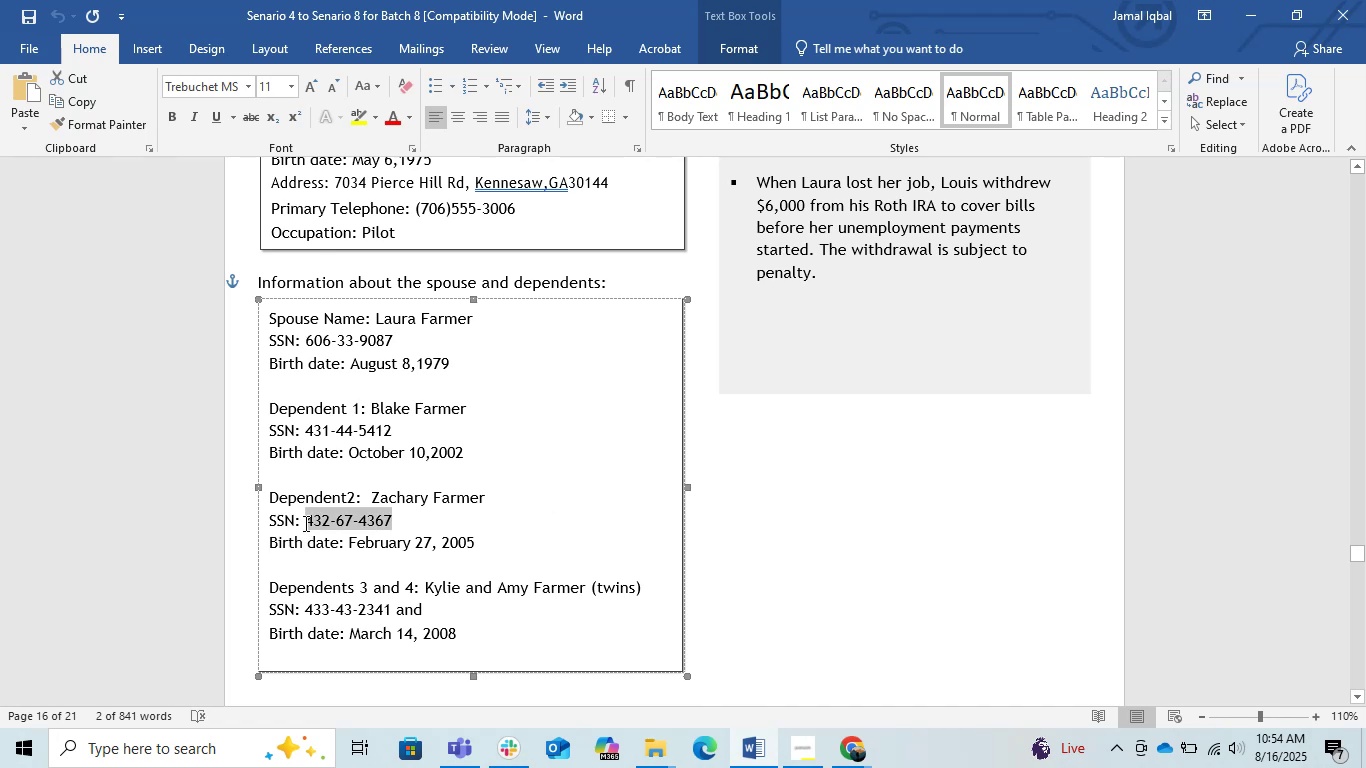 
key(Meta+MetaLeft)
 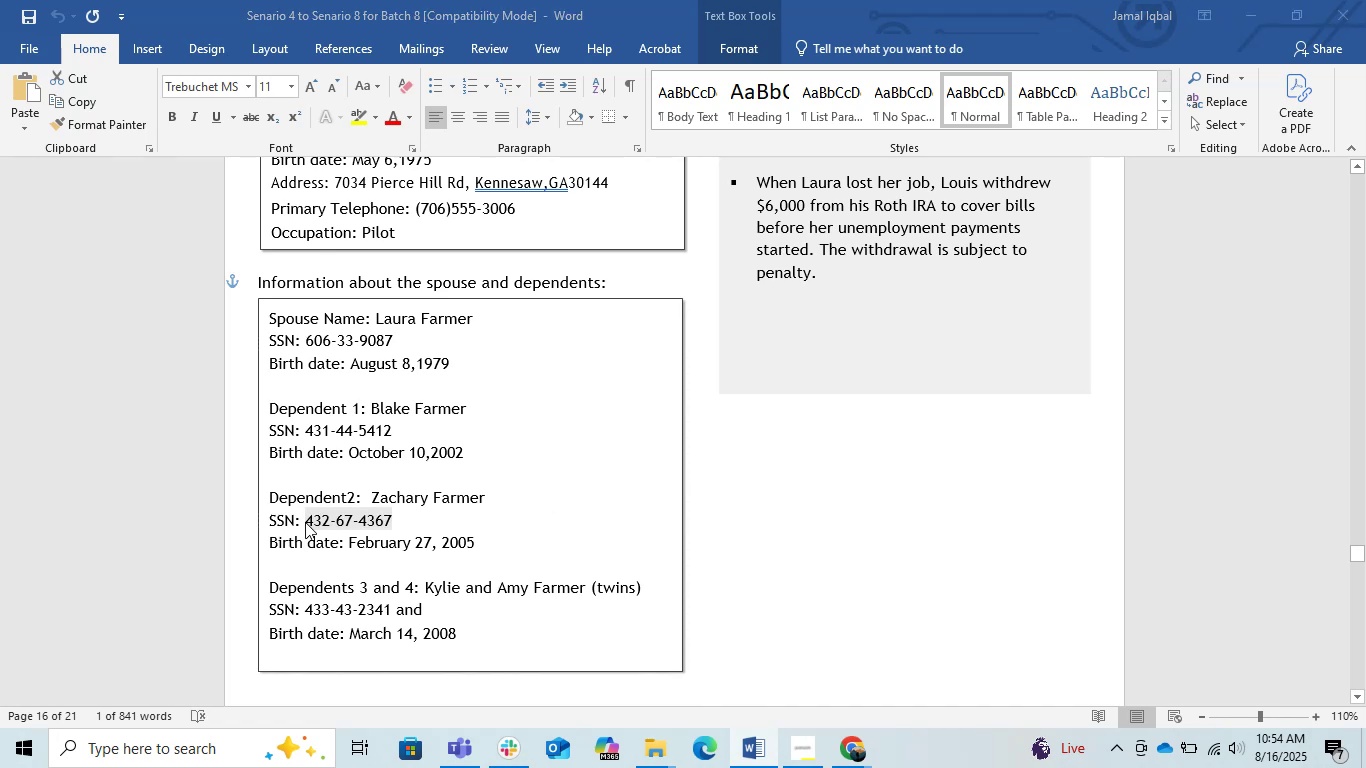 
key(Alt+AltLeft)
 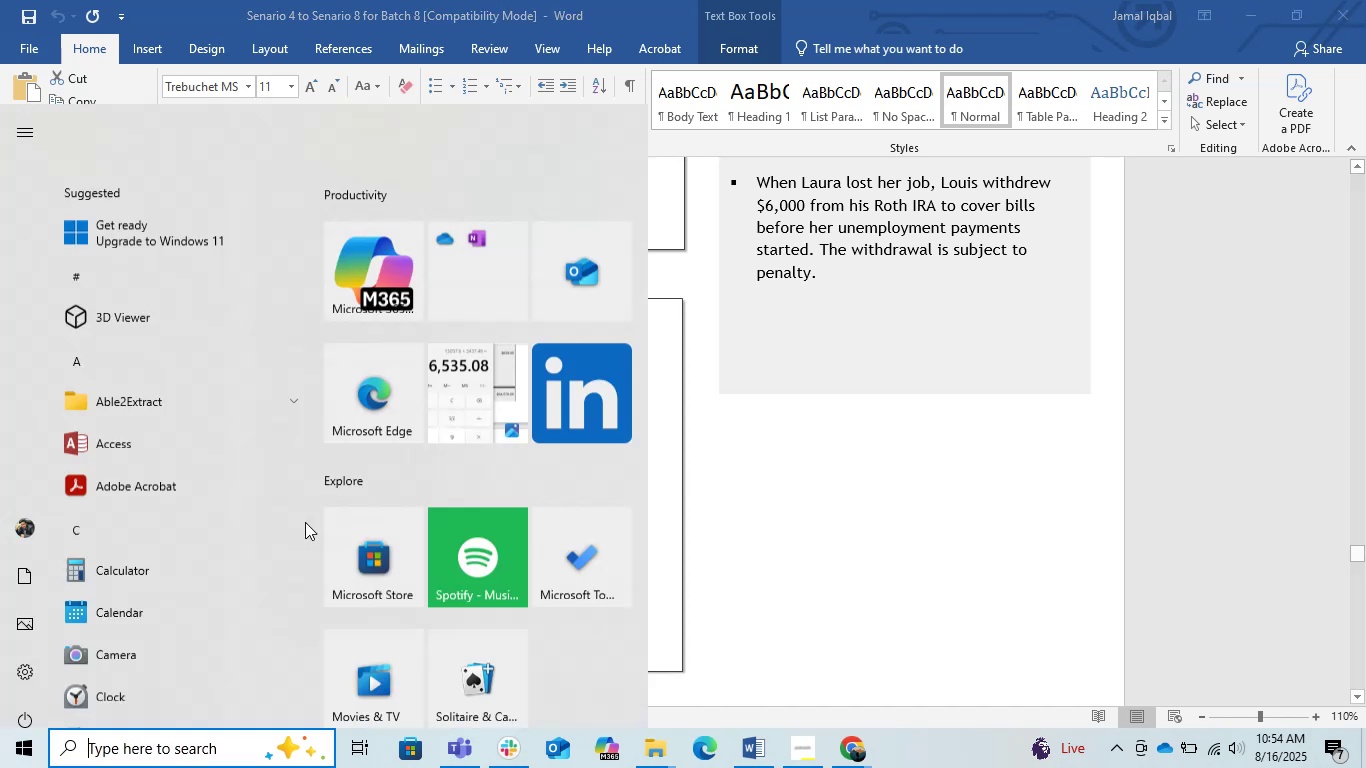 
key(Alt+Tab)
 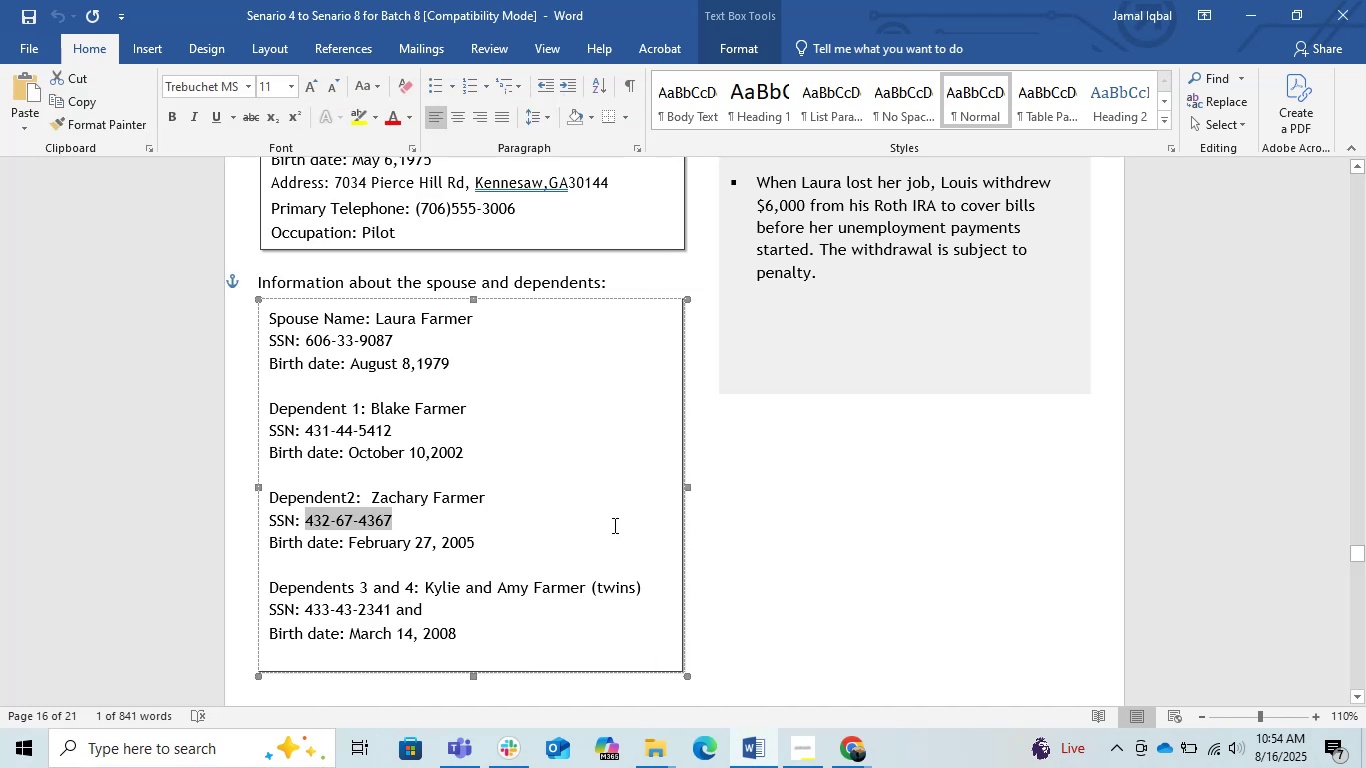 
key(Alt+AltLeft)
 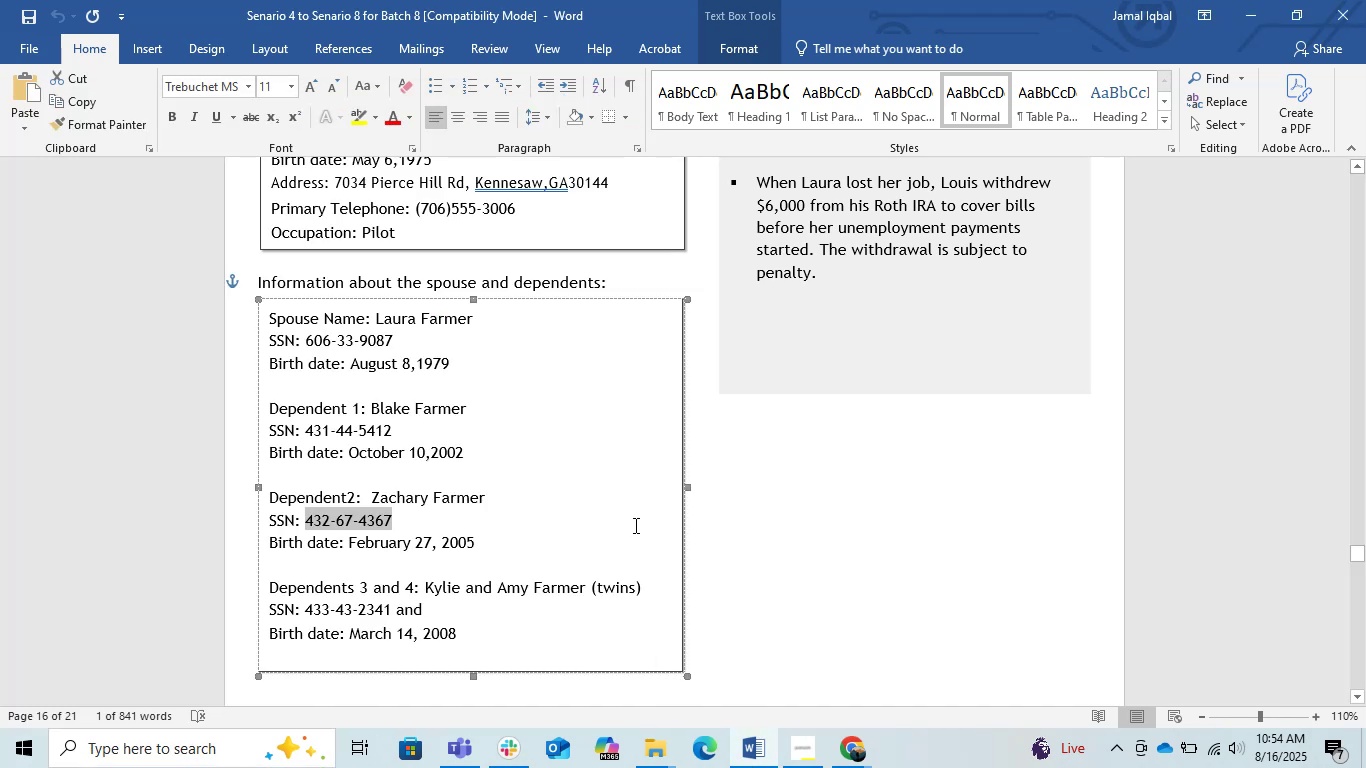 
key(Alt+Tab)
 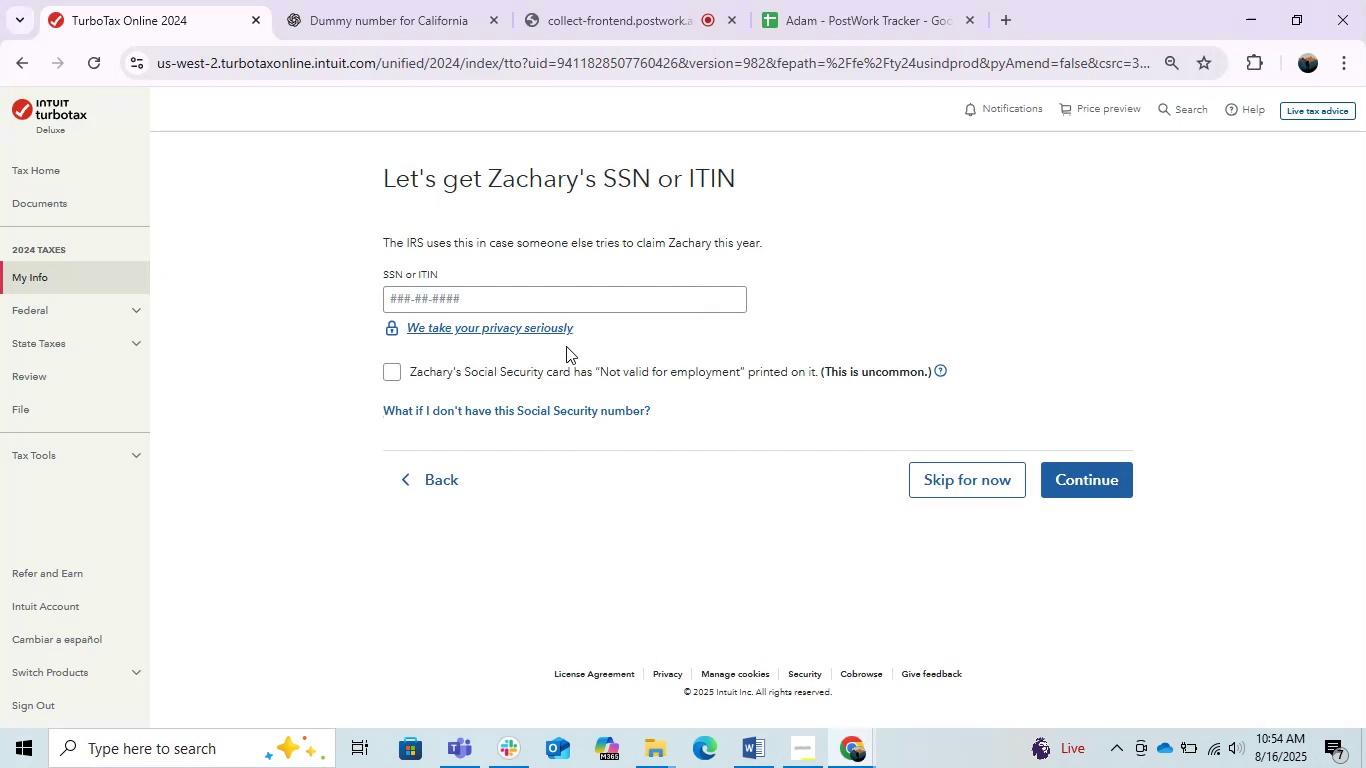 
left_click_drag(start_coordinate=[508, 296], to_coordinate=[506, 308])
 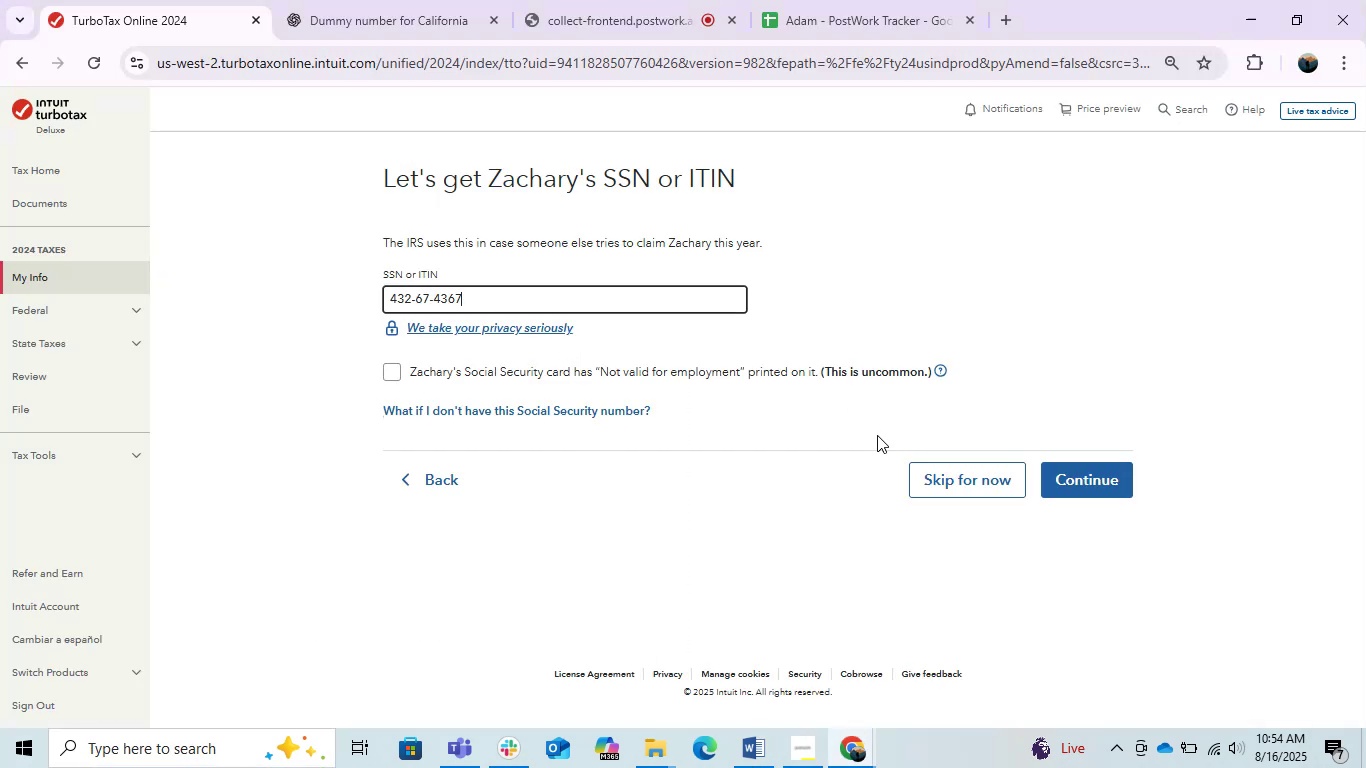 
key(Control+V)
 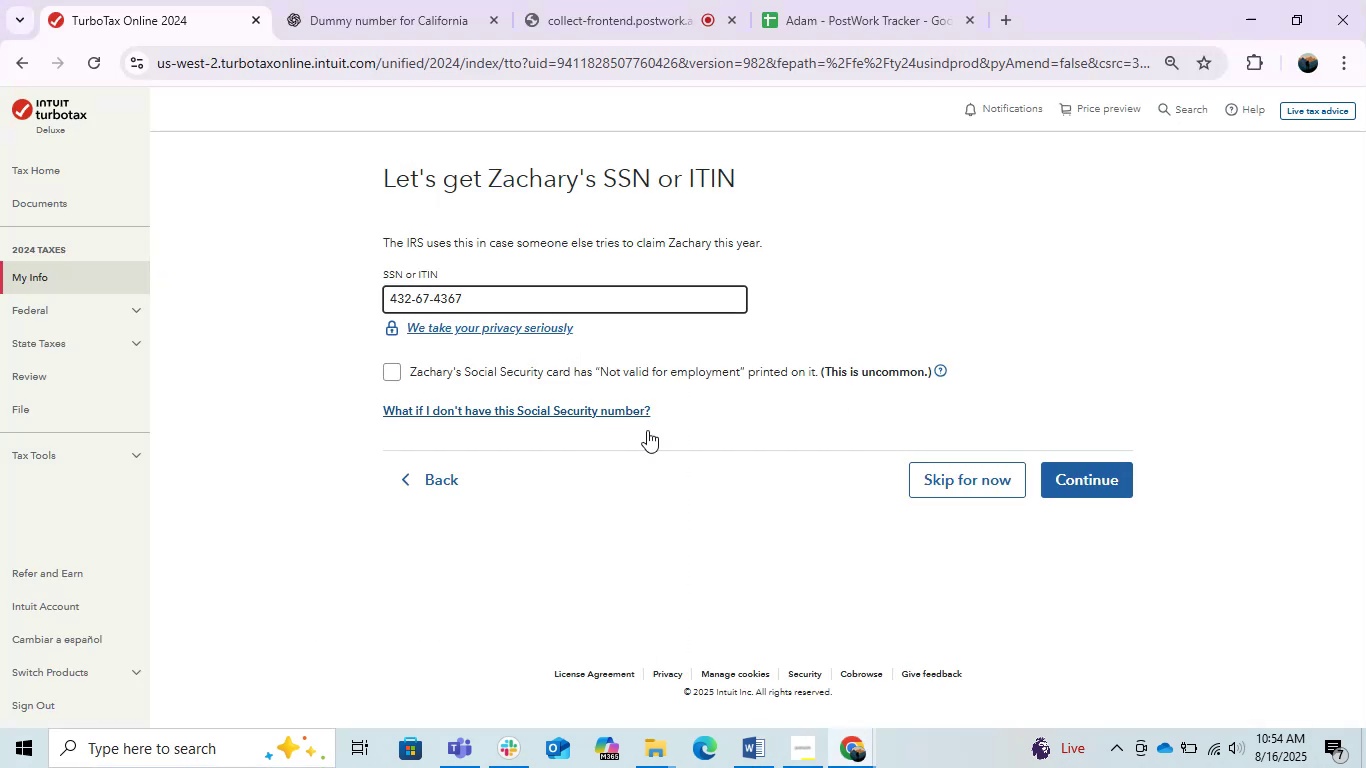 
left_click([769, 527])
 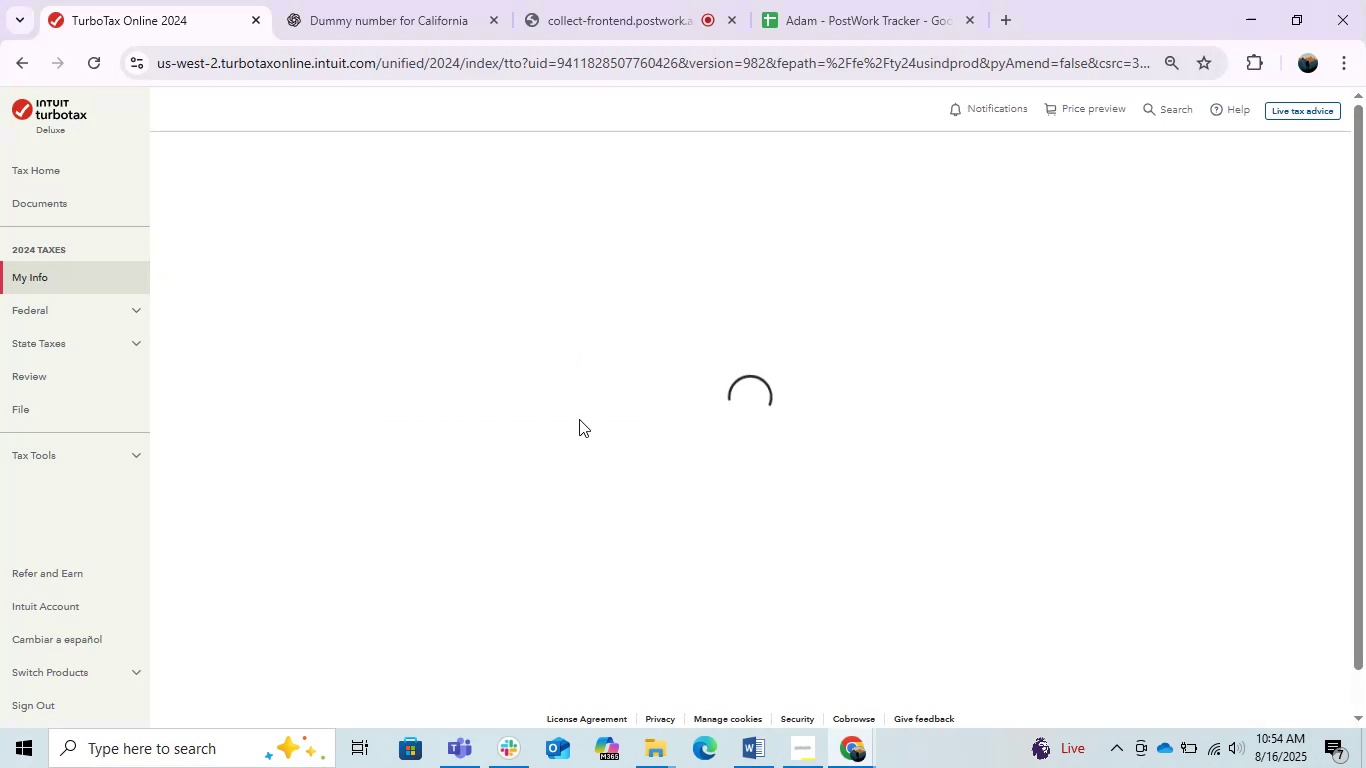 
scroll: coordinate [641, 499], scroll_direction: down, amount: 1.0
 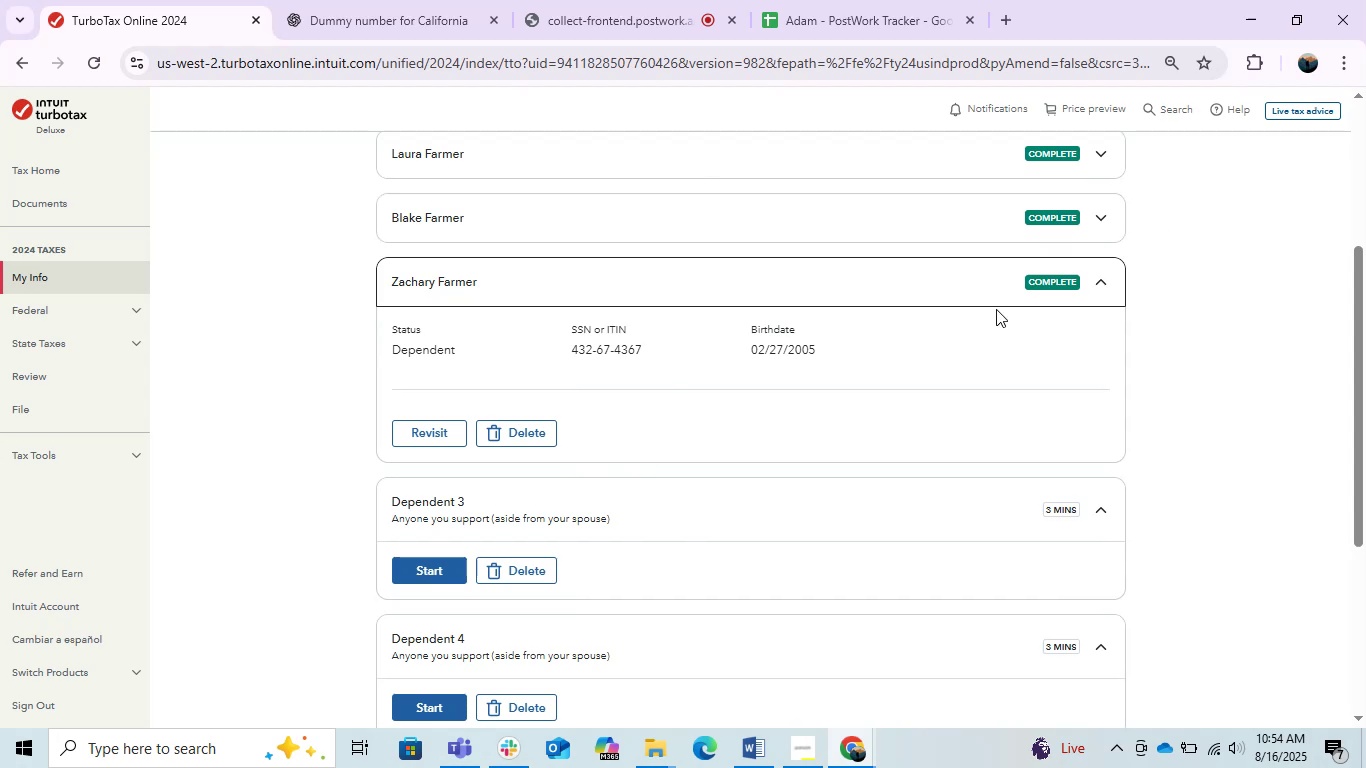 
left_click([947, 289])
 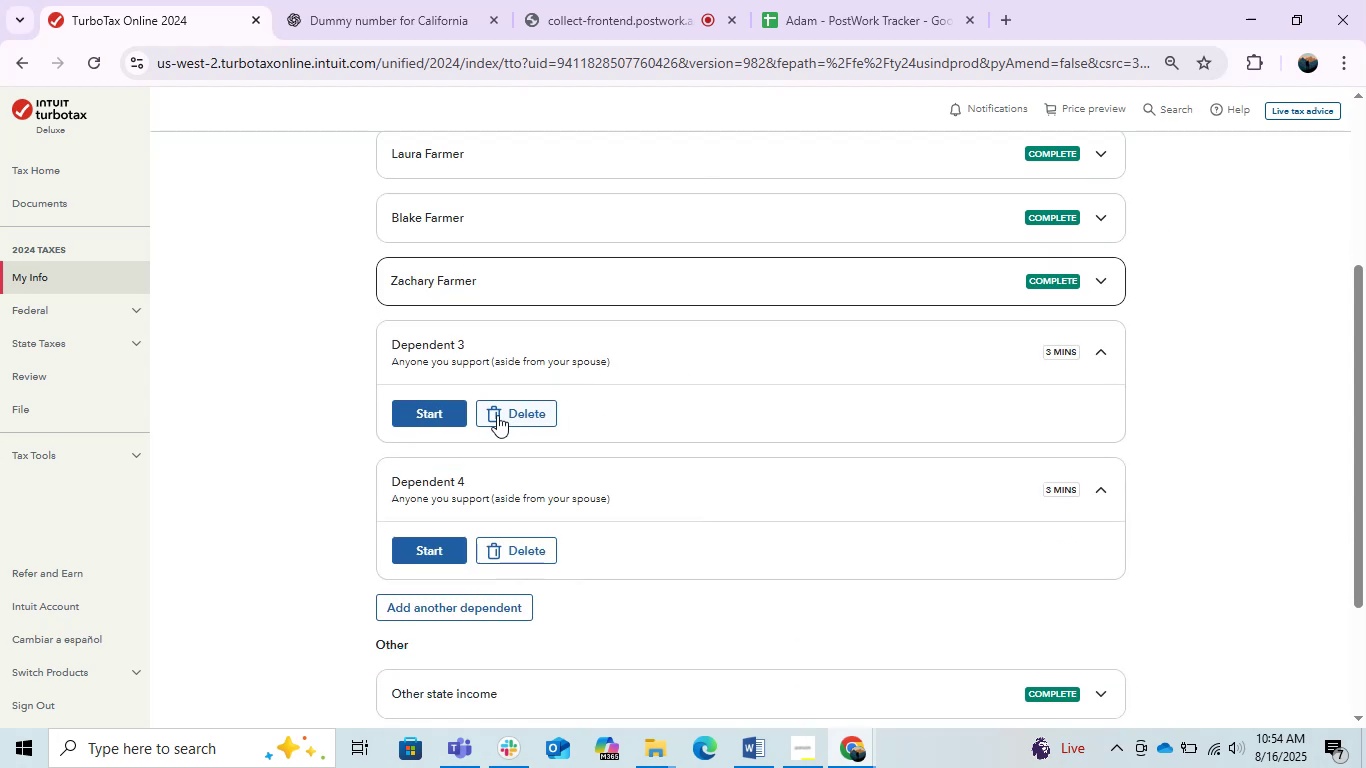 
left_click([442, 414])
 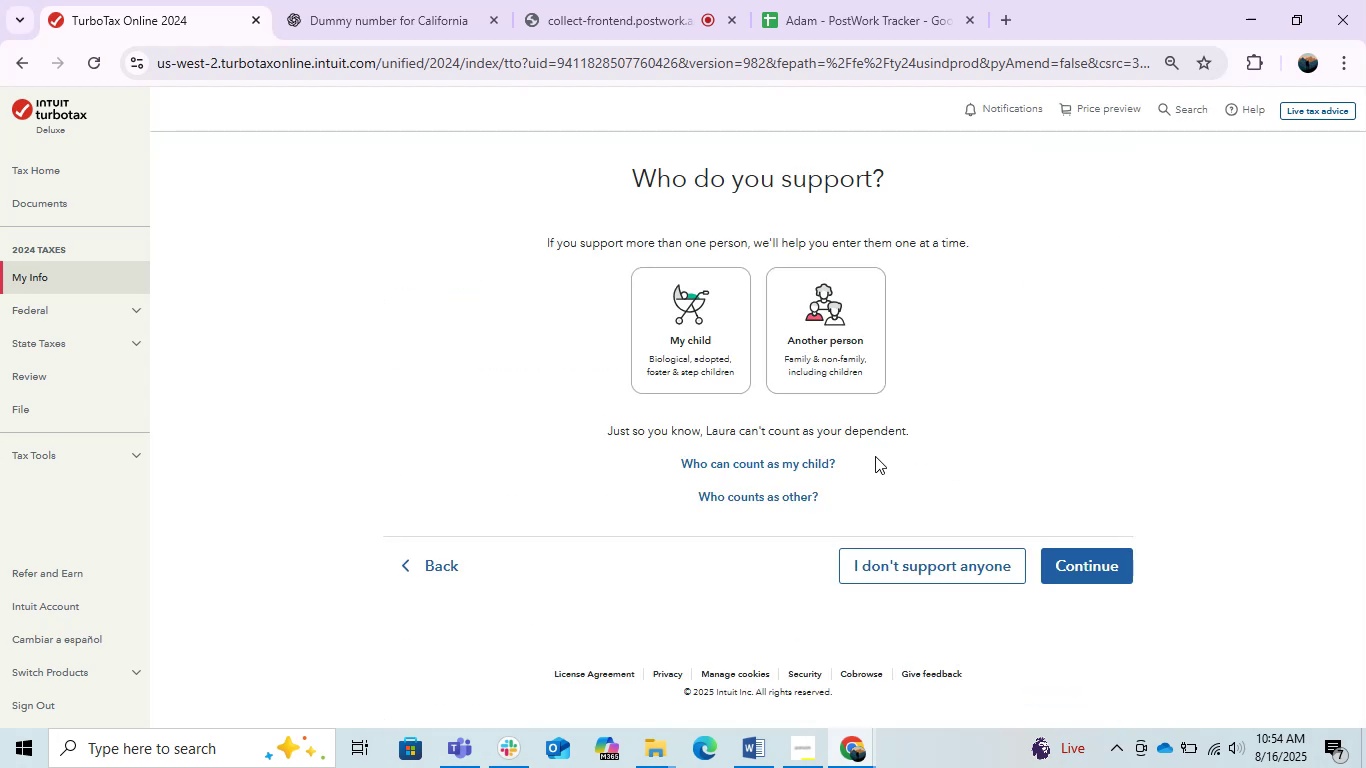 
left_click([737, 338])
 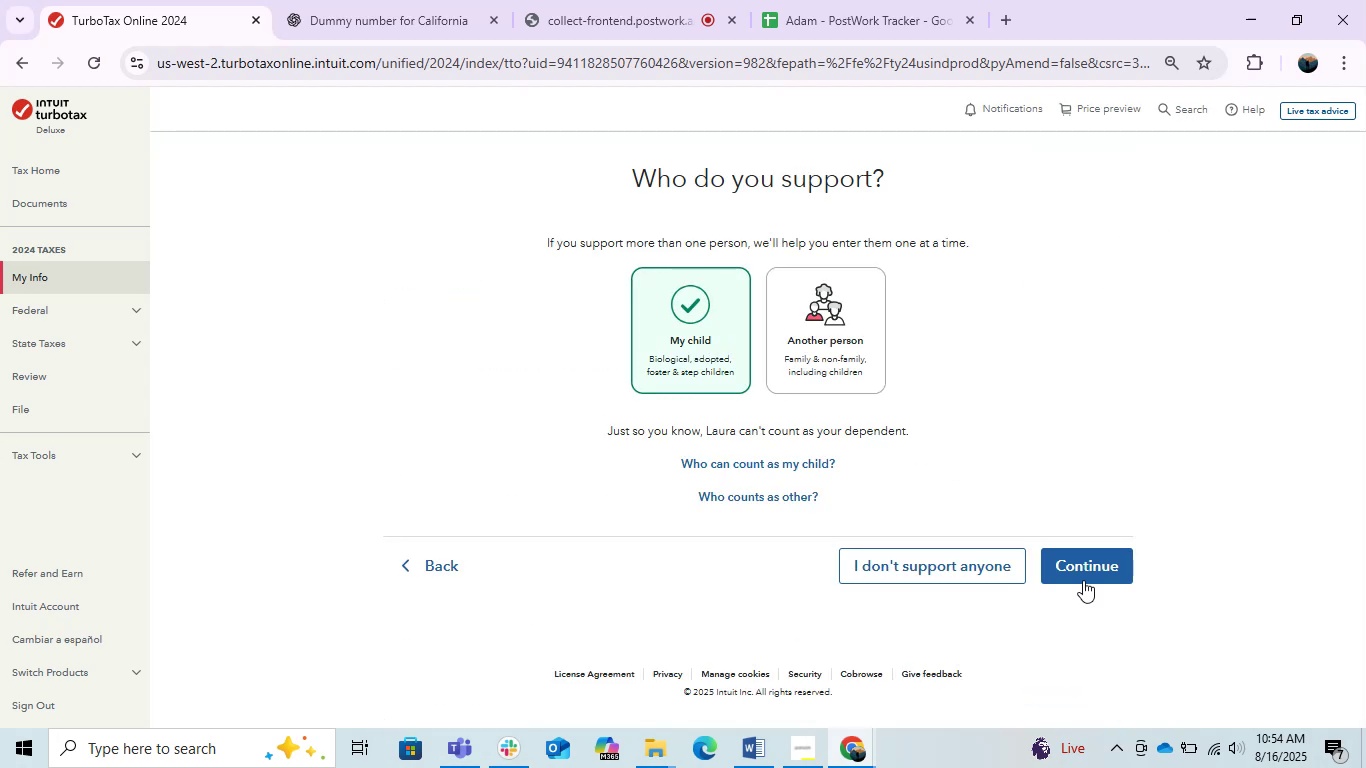 
left_click([1073, 560])
 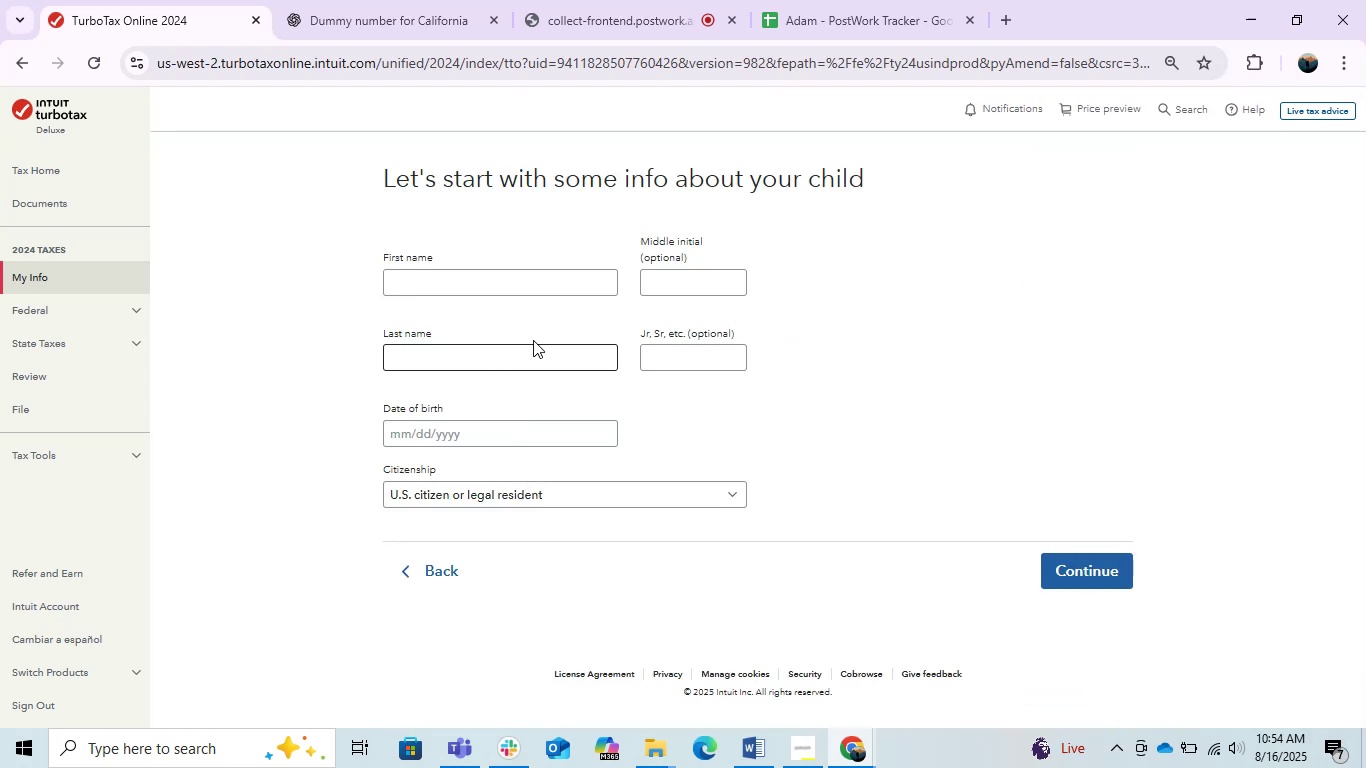 
left_click([500, 283])
 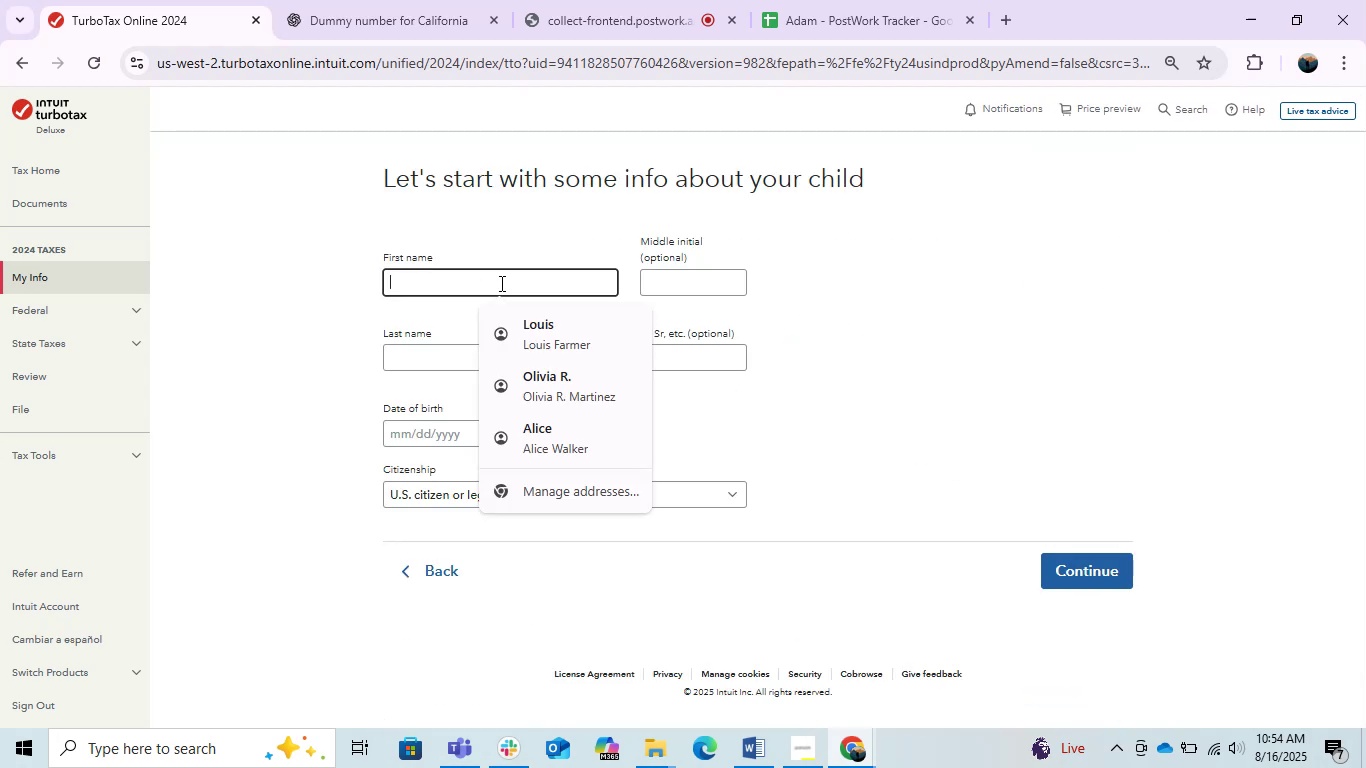 
key(Alt+AltLeft)
 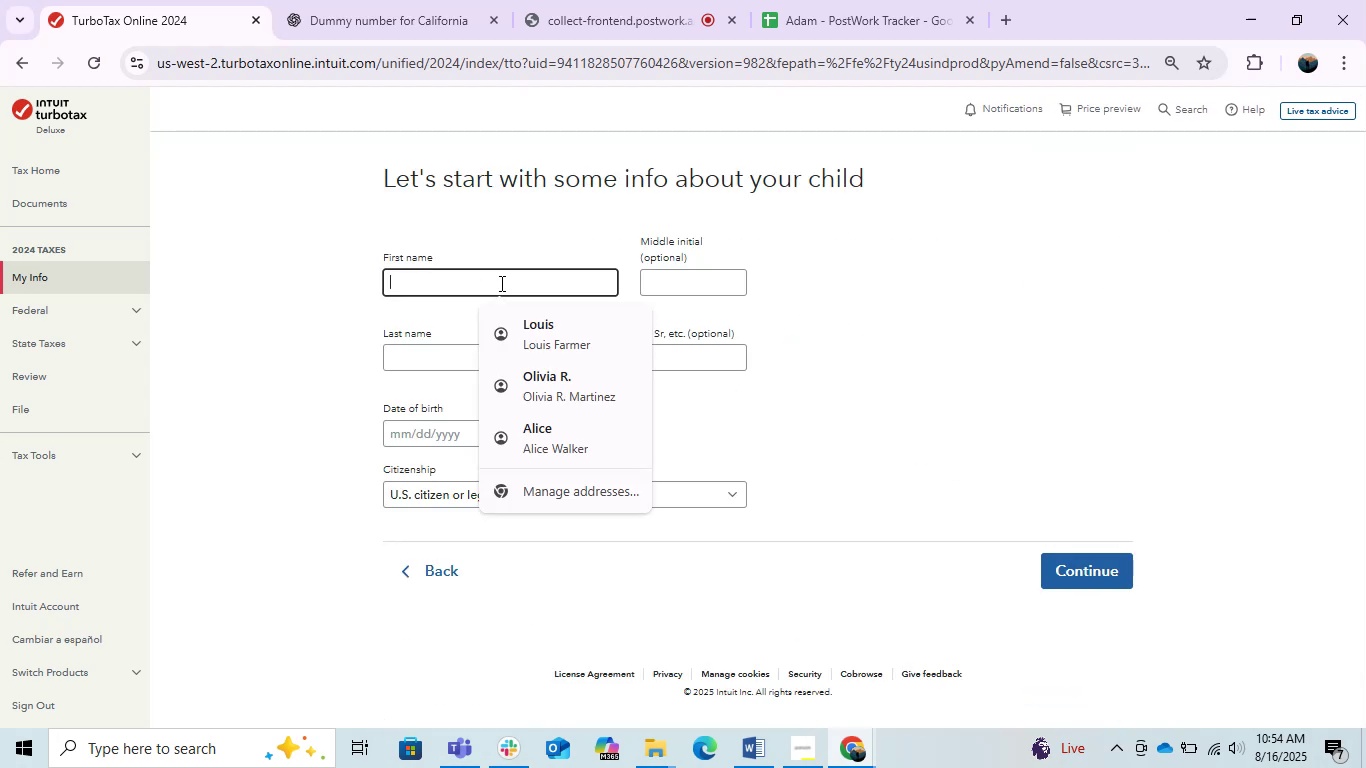 
key(Alt+Tab)
 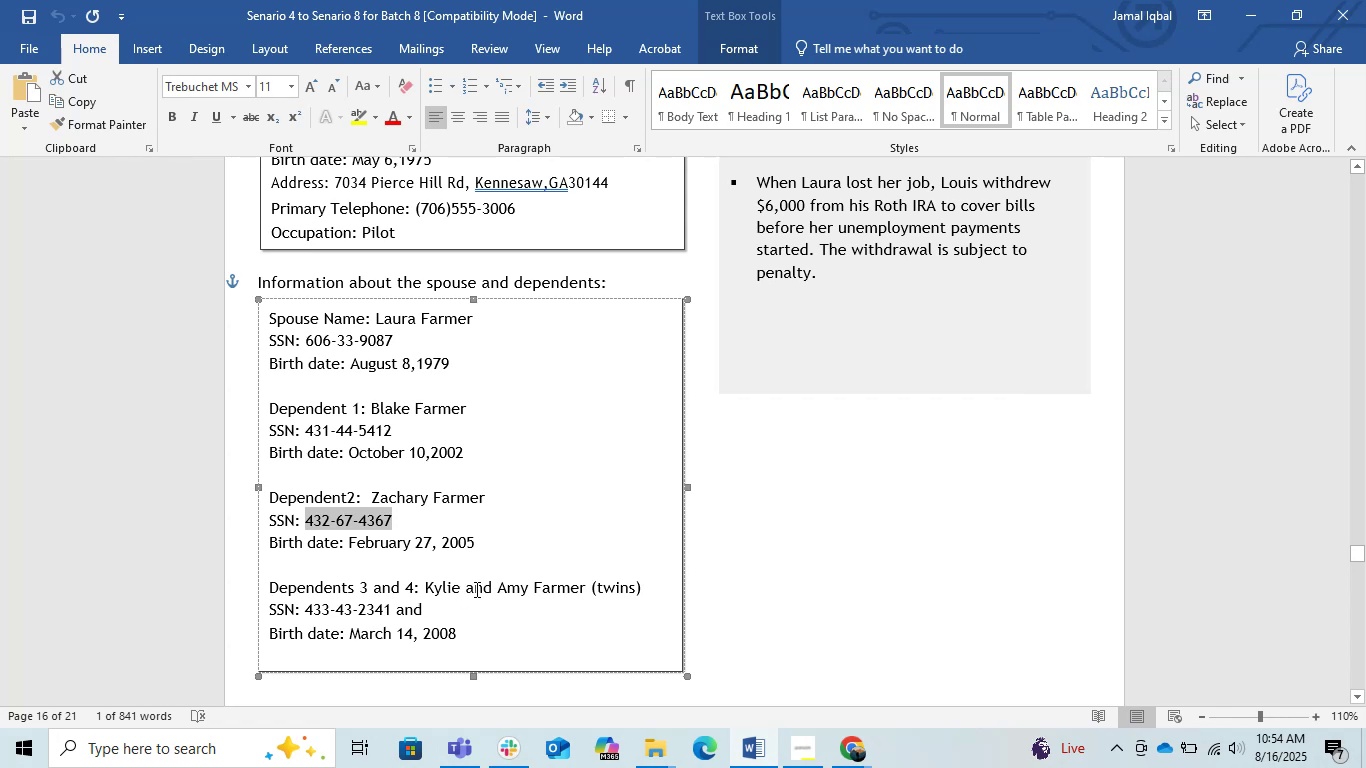 
wait(5.22)
 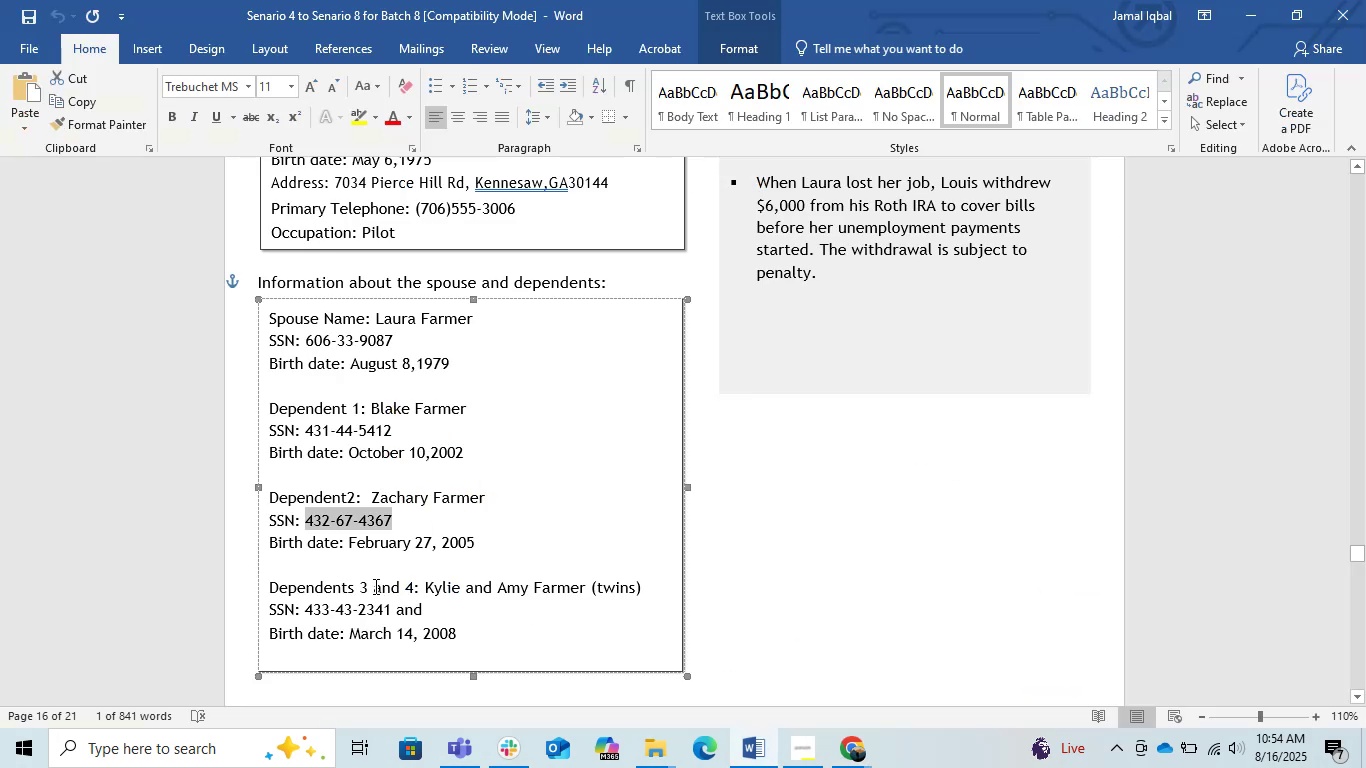 
left_click_drag(start_coordinate=[588, 588], to_coordinate=[510, 583])
 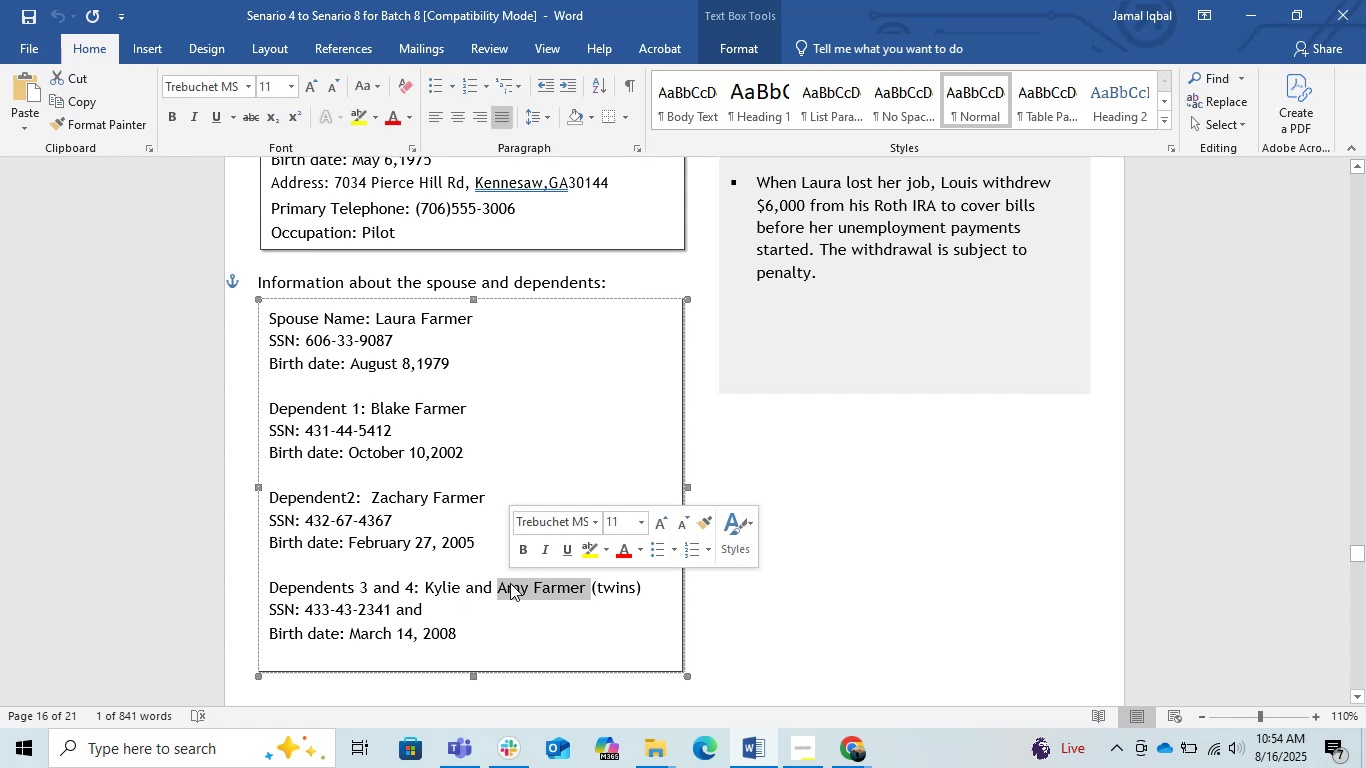 
key(Control+C)
 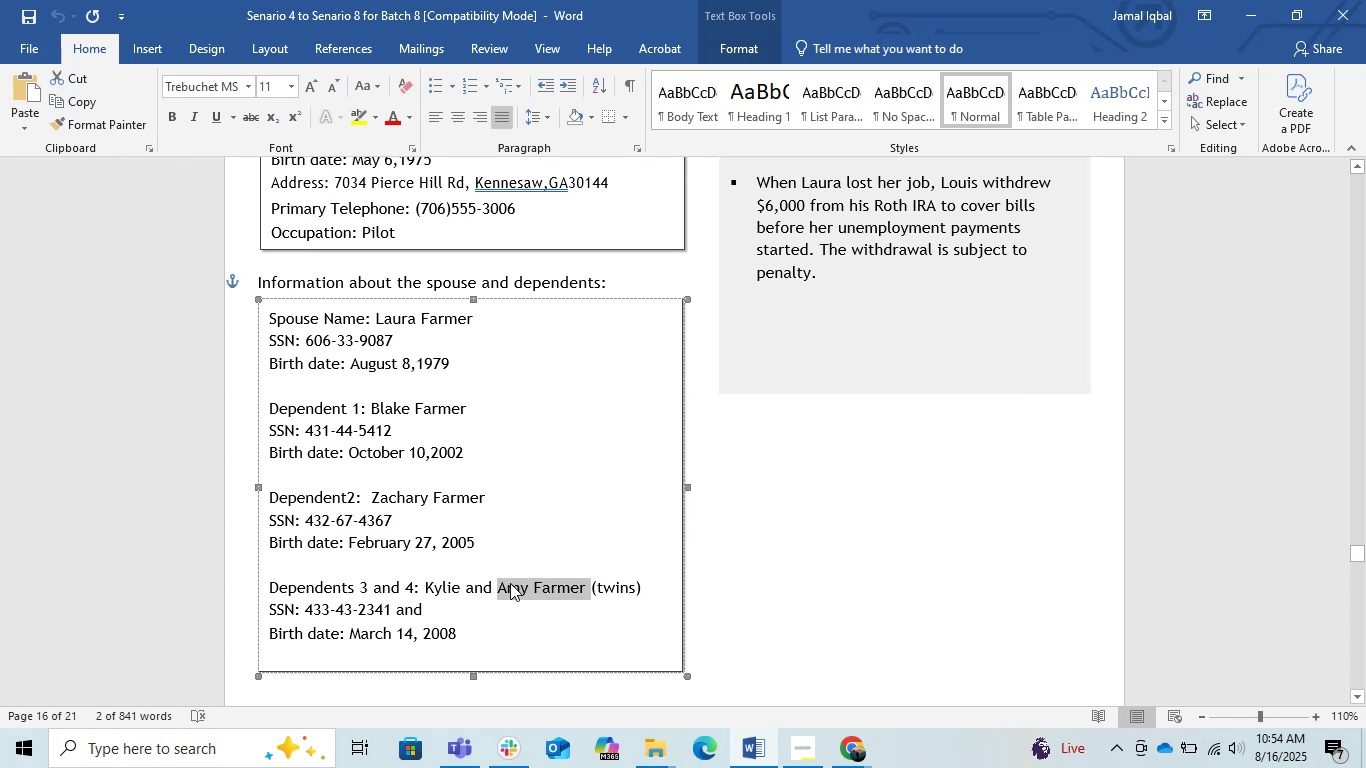 
key(Control+C)
 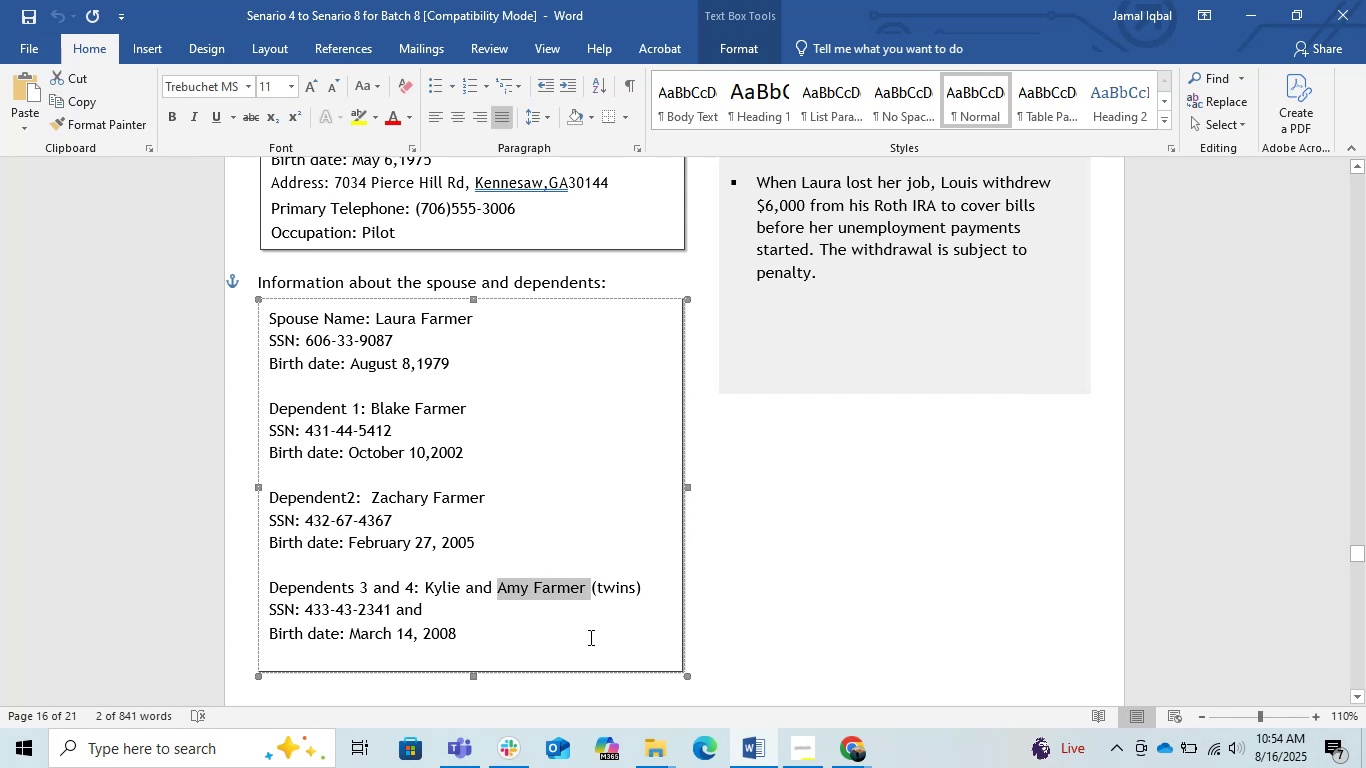 
key(Control+C)
 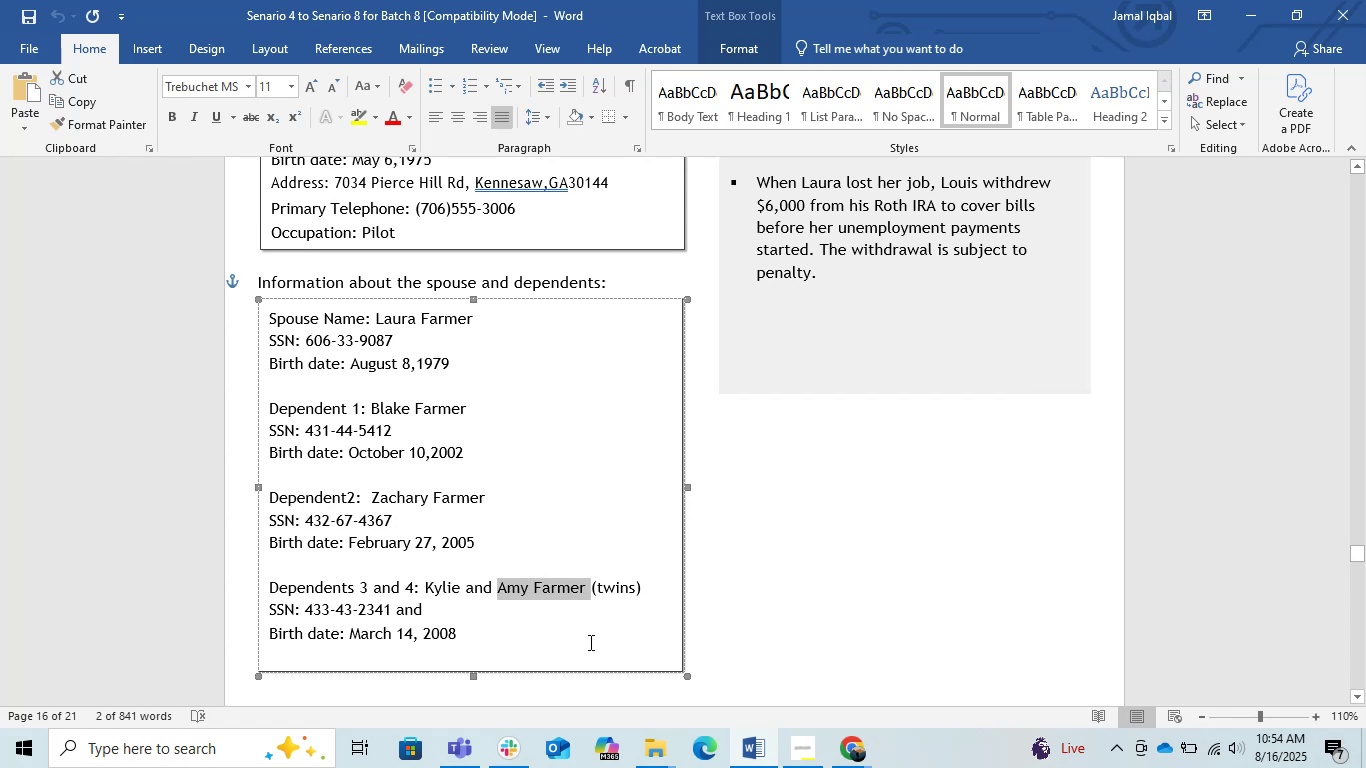 
key(Control+C)
 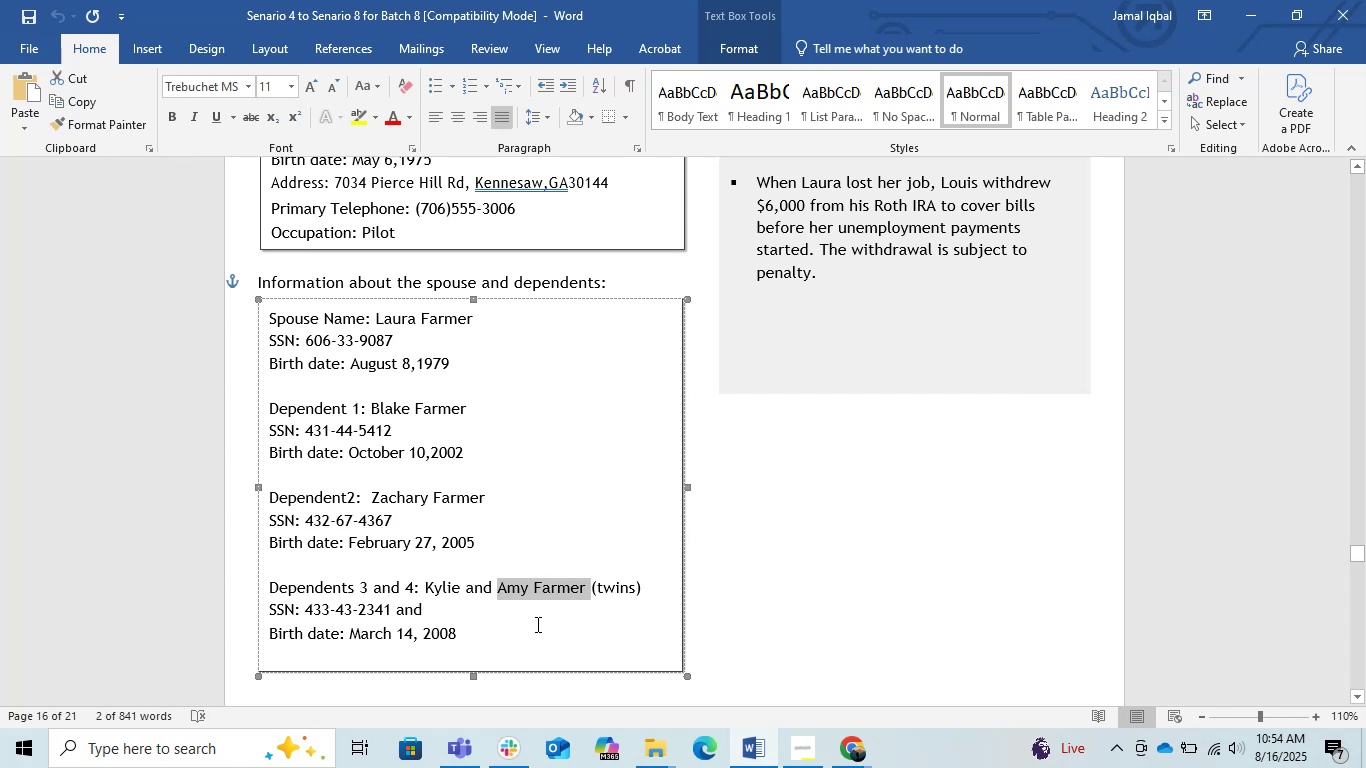 
key(Alt+AltLeft)
 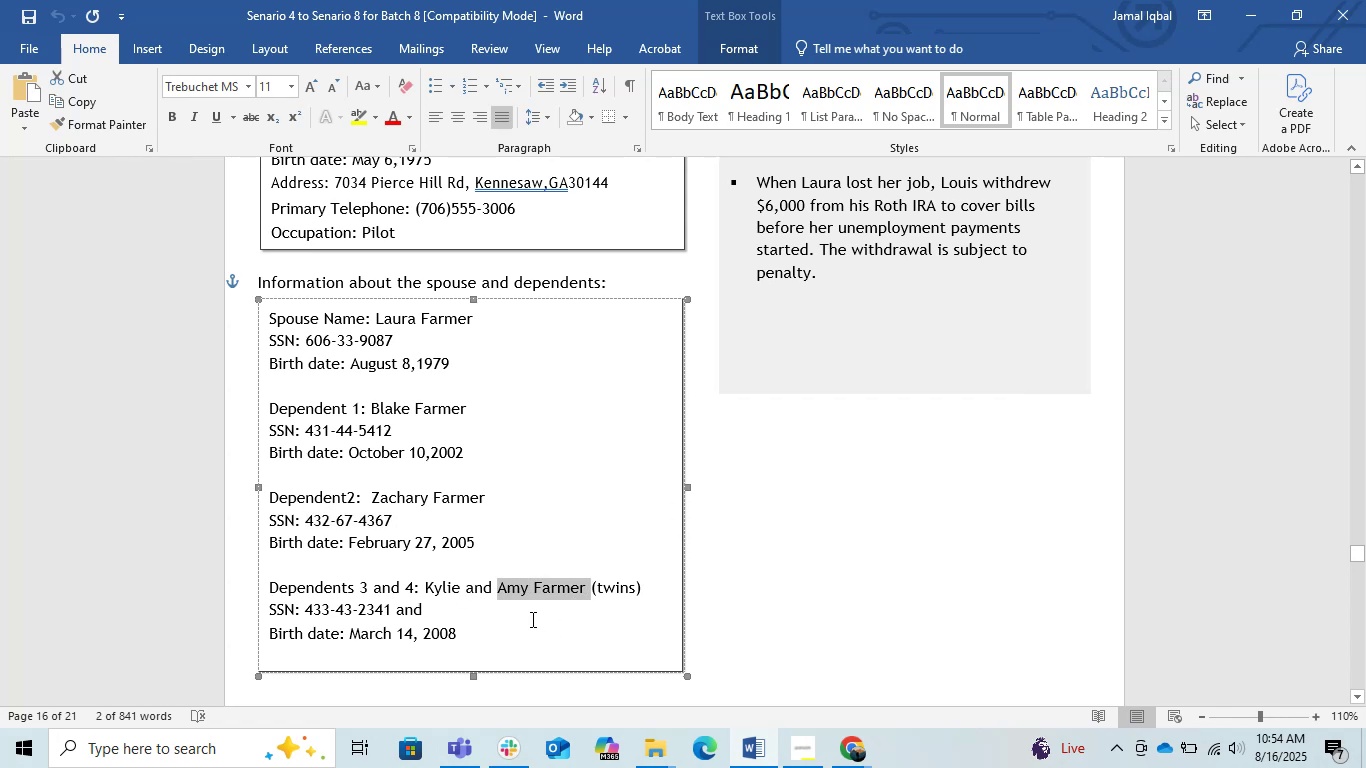 
key(Alt+Tab)
 